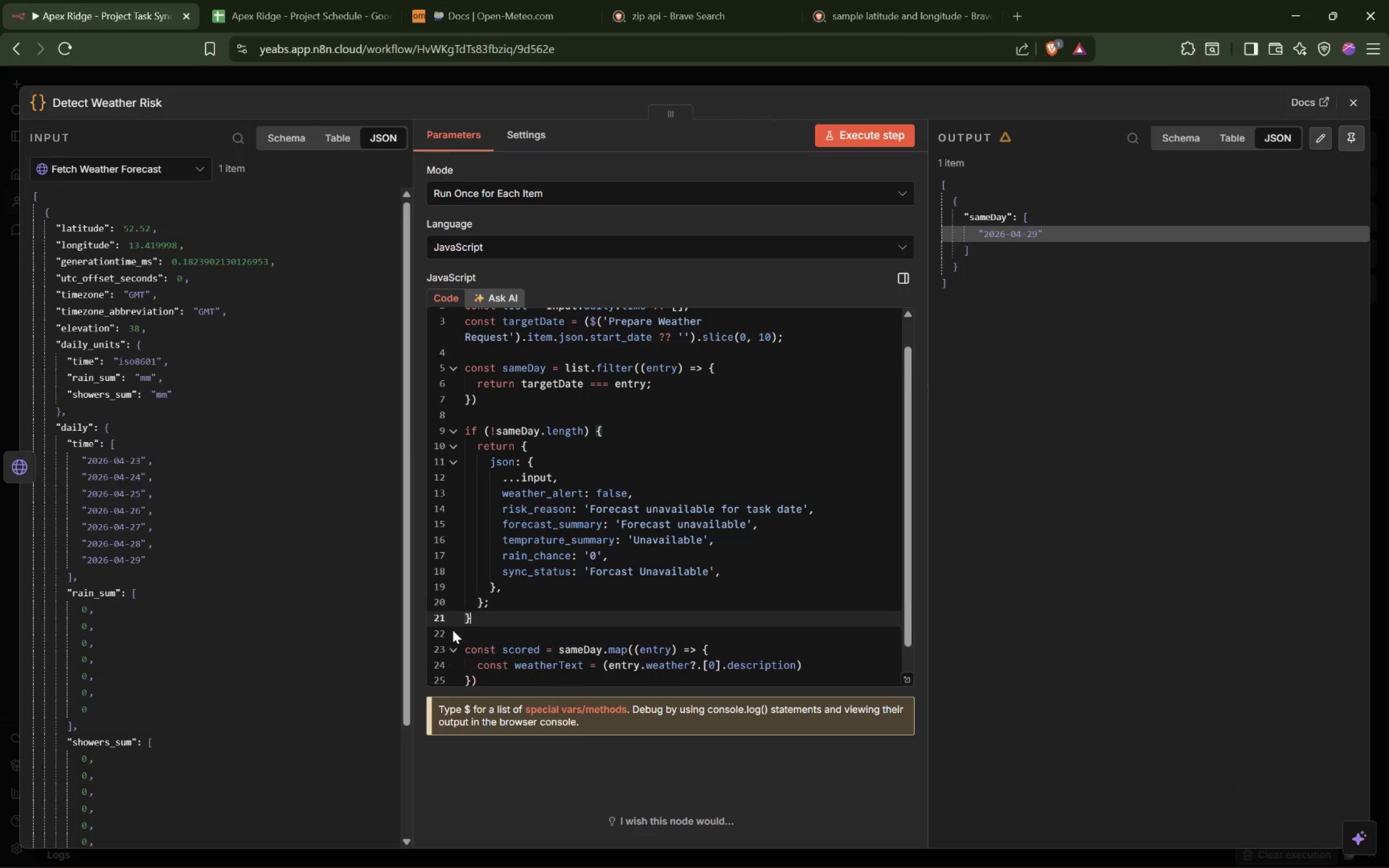 
key(Control+Z)
 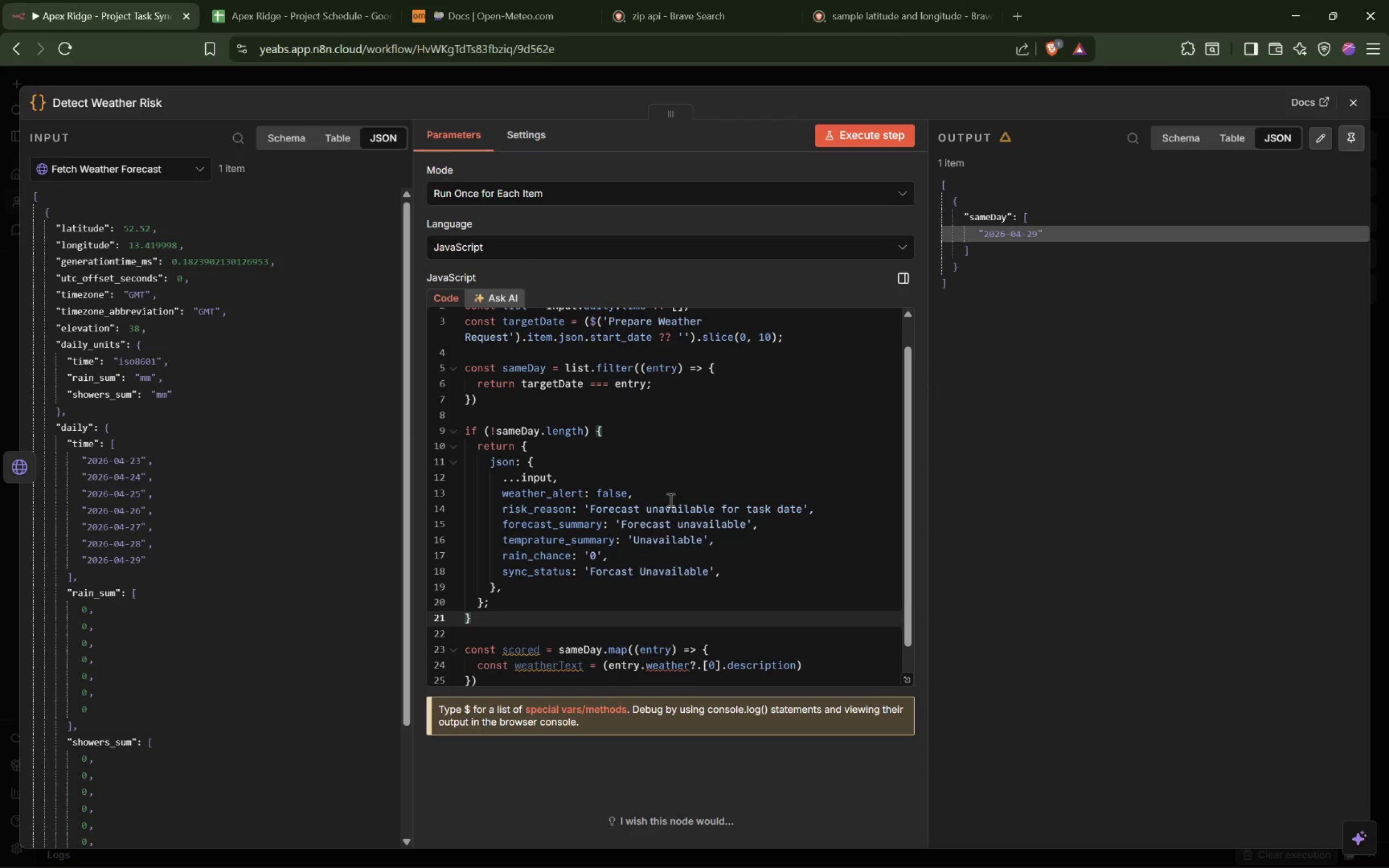 
scroll: coordinate [647, 529], scroll_direction: down, amount: 1.0
 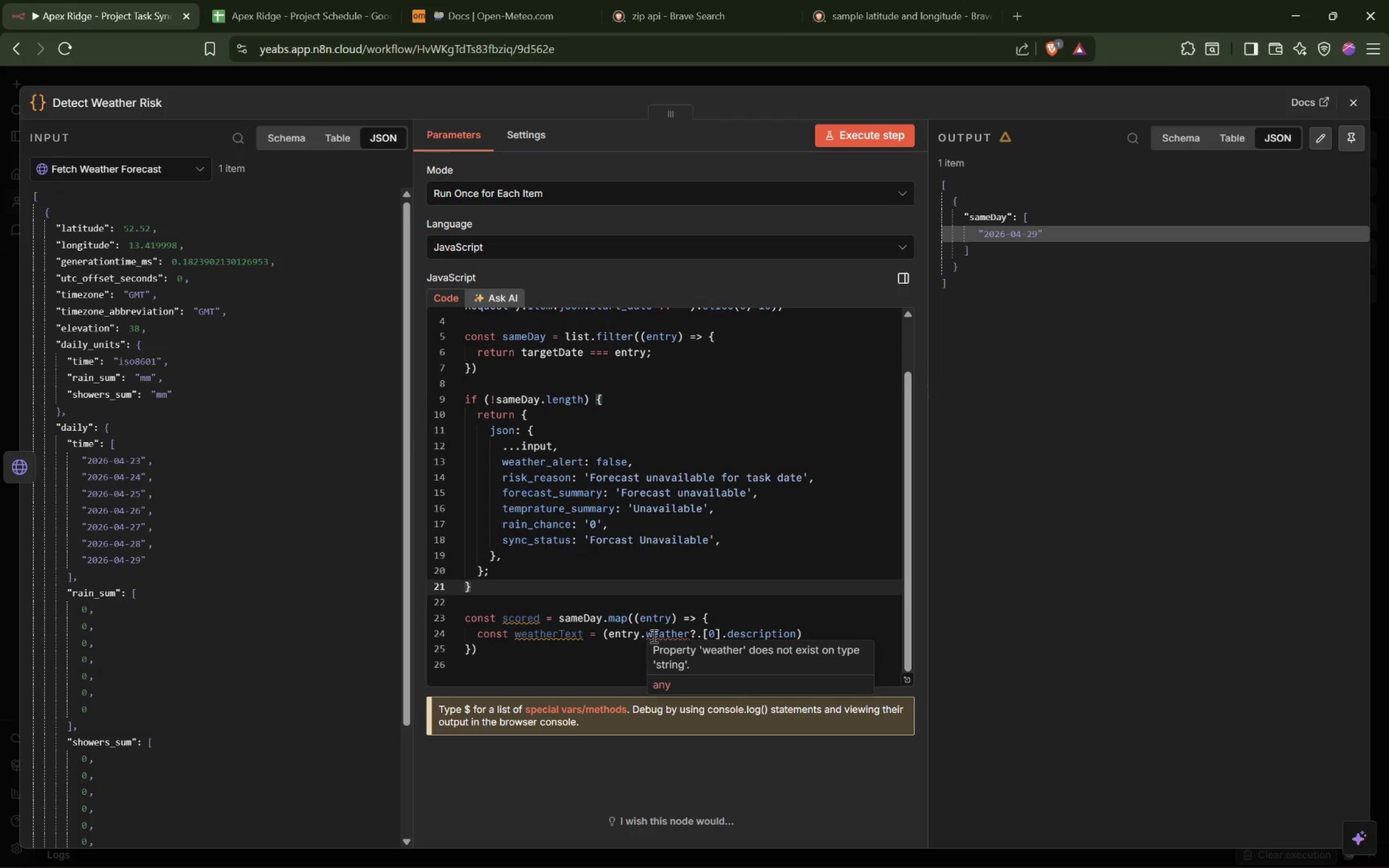 
wait(34.52)
 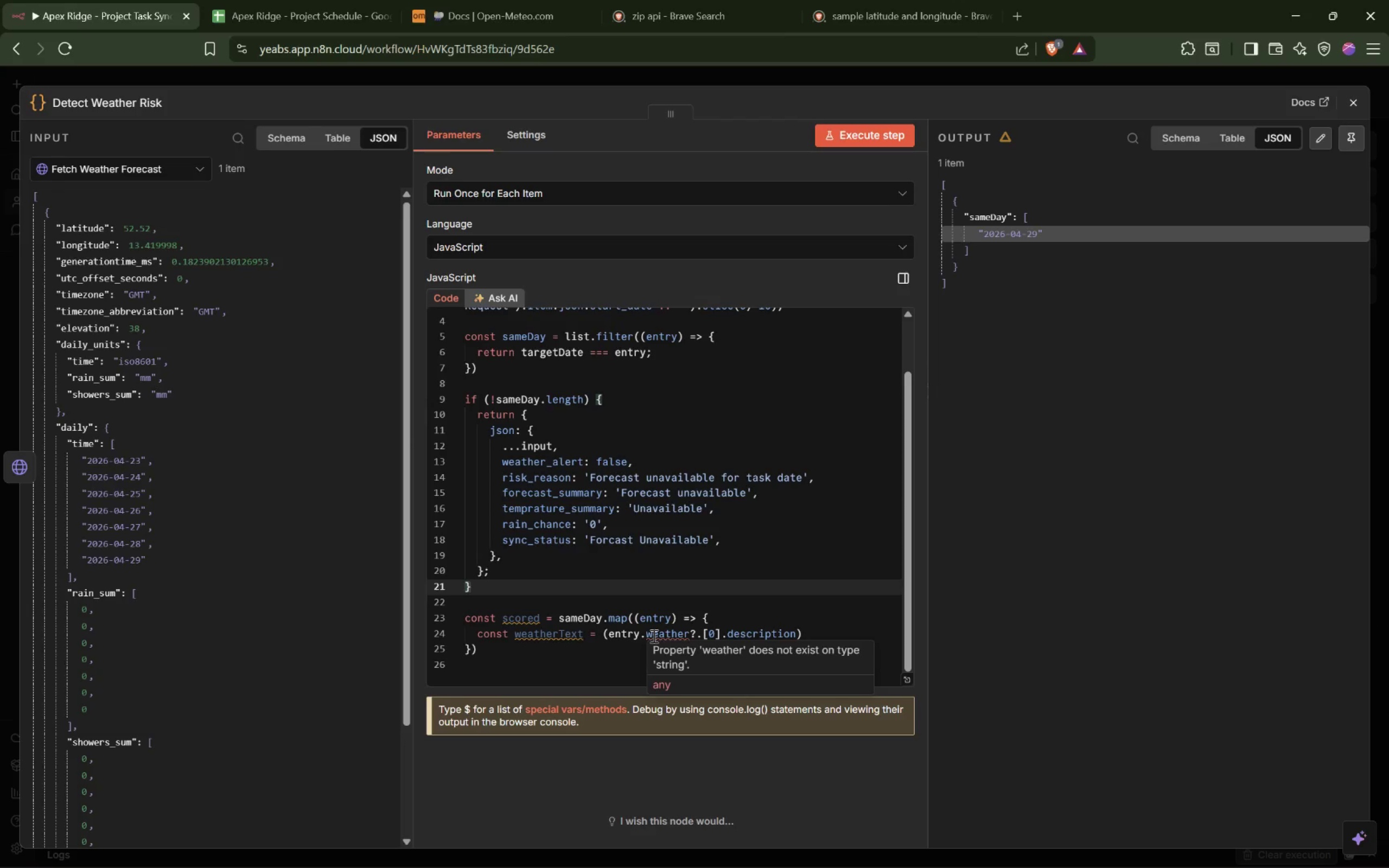 
left_click_drag(start_coordinate=[811, 630], to_coordinate=[498, 621])
 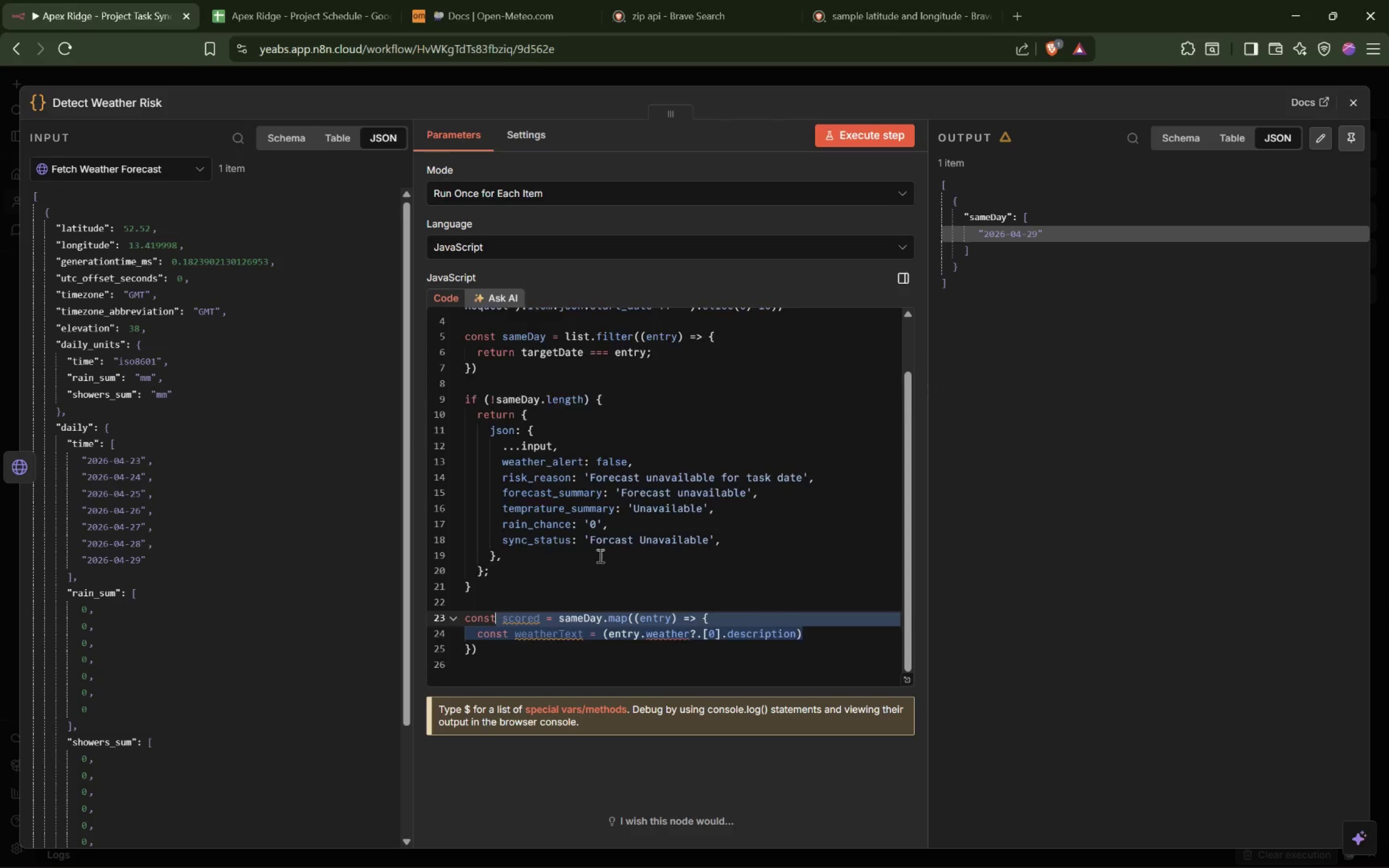 
scroll: coordinate [599, 556], scroll_direction: up, amount: 1.0
 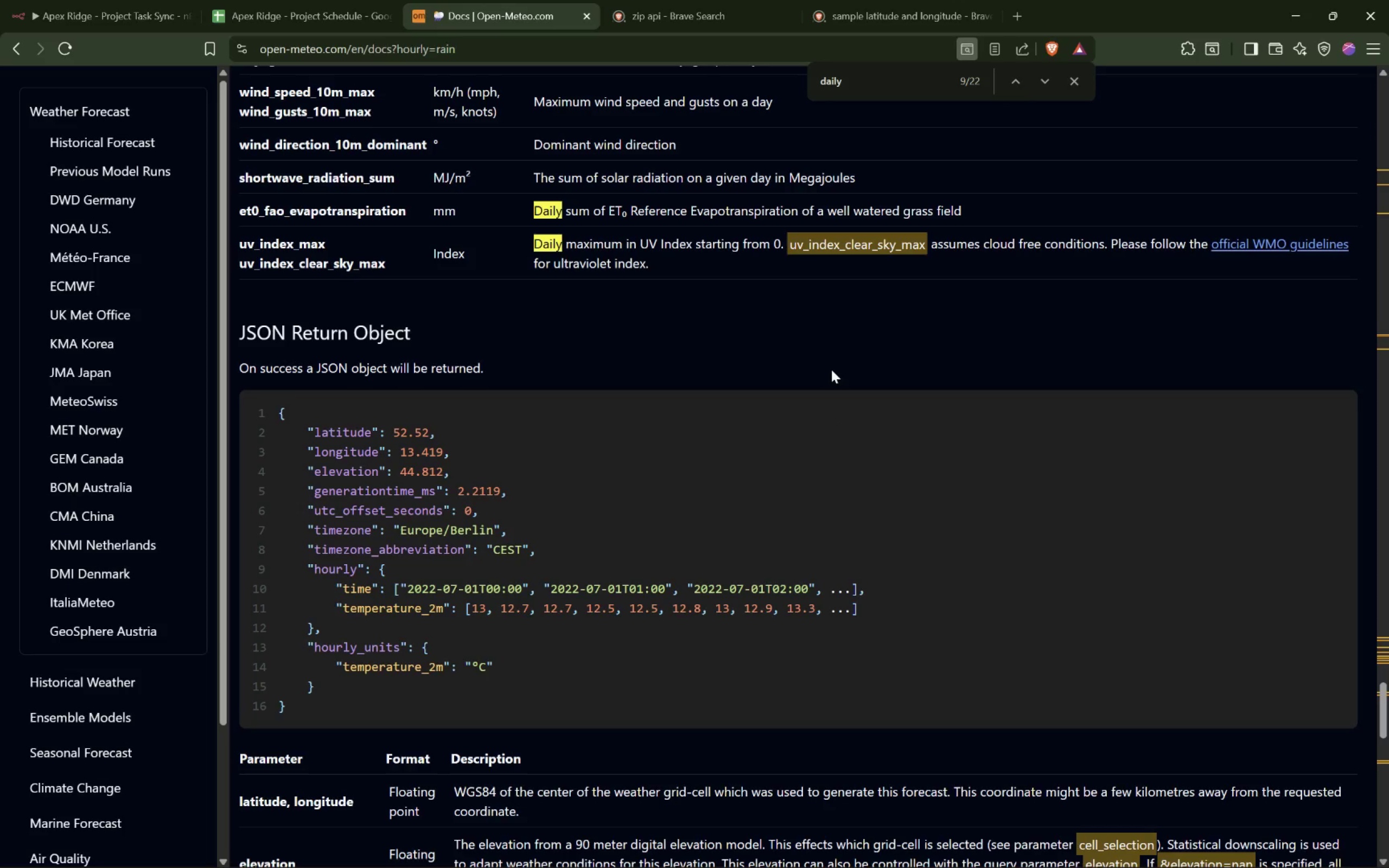 
wait(5.11)
 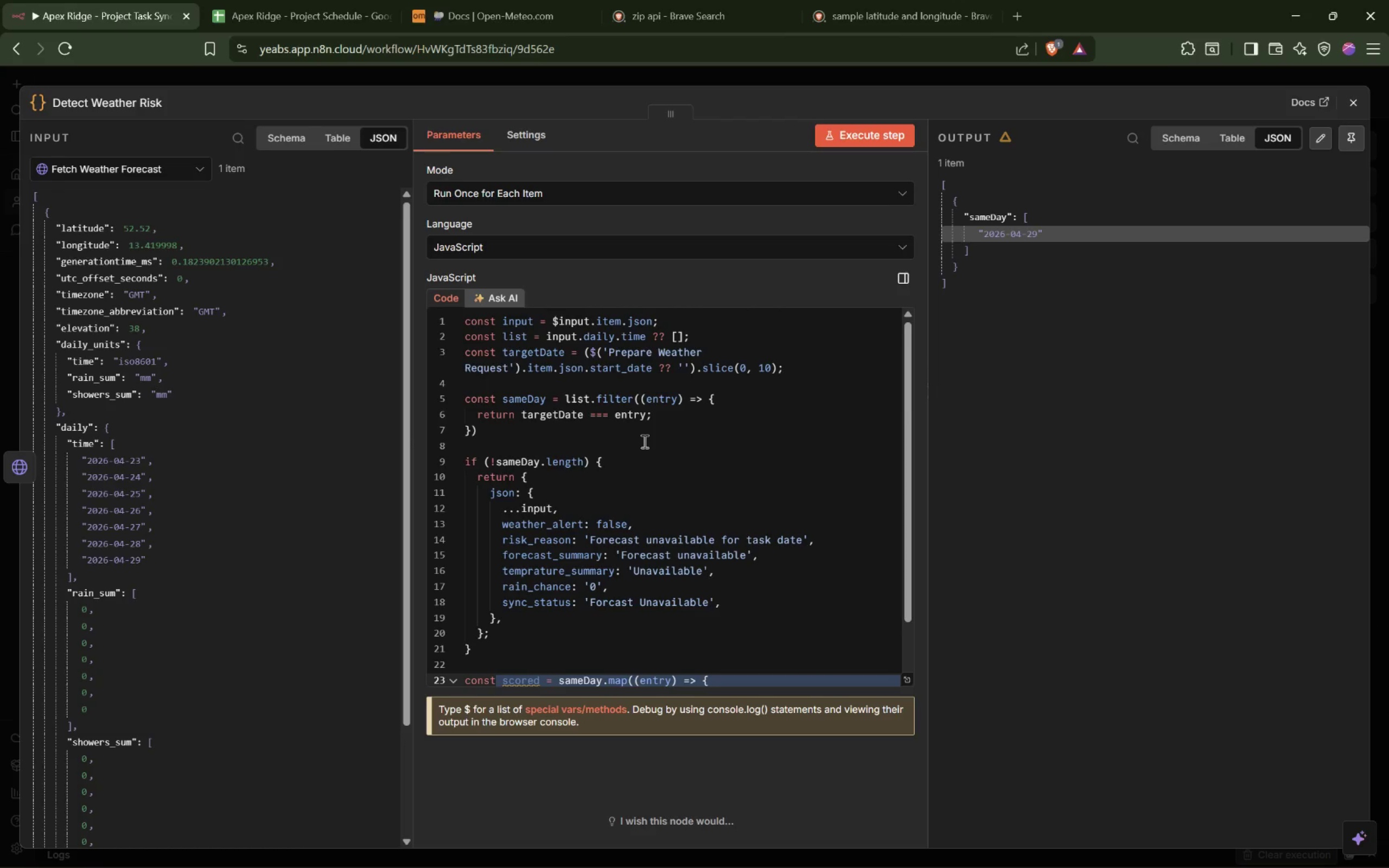 
double_click([824, 87])
 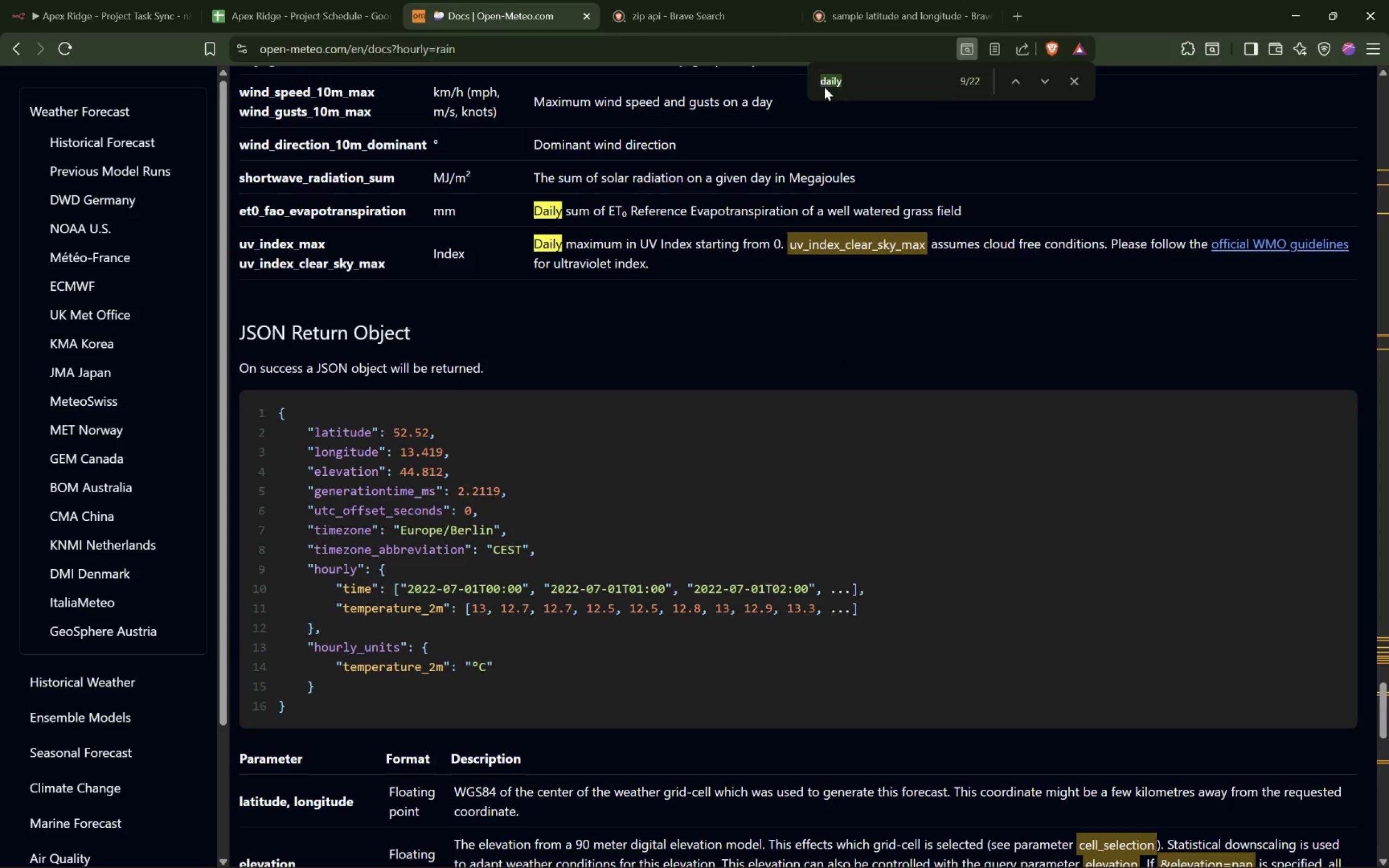 
type(description)
 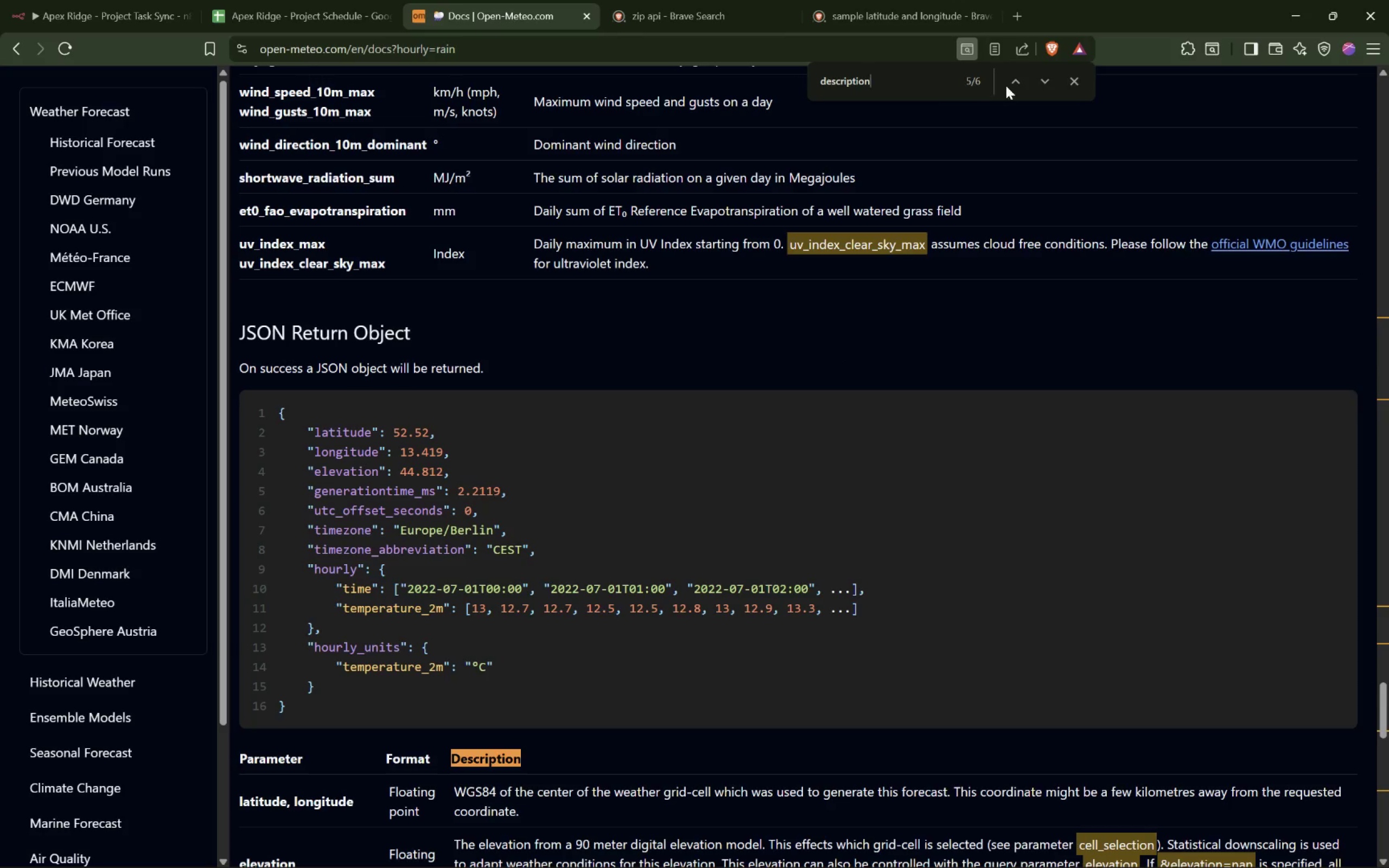 
left_click([1048, 85])
 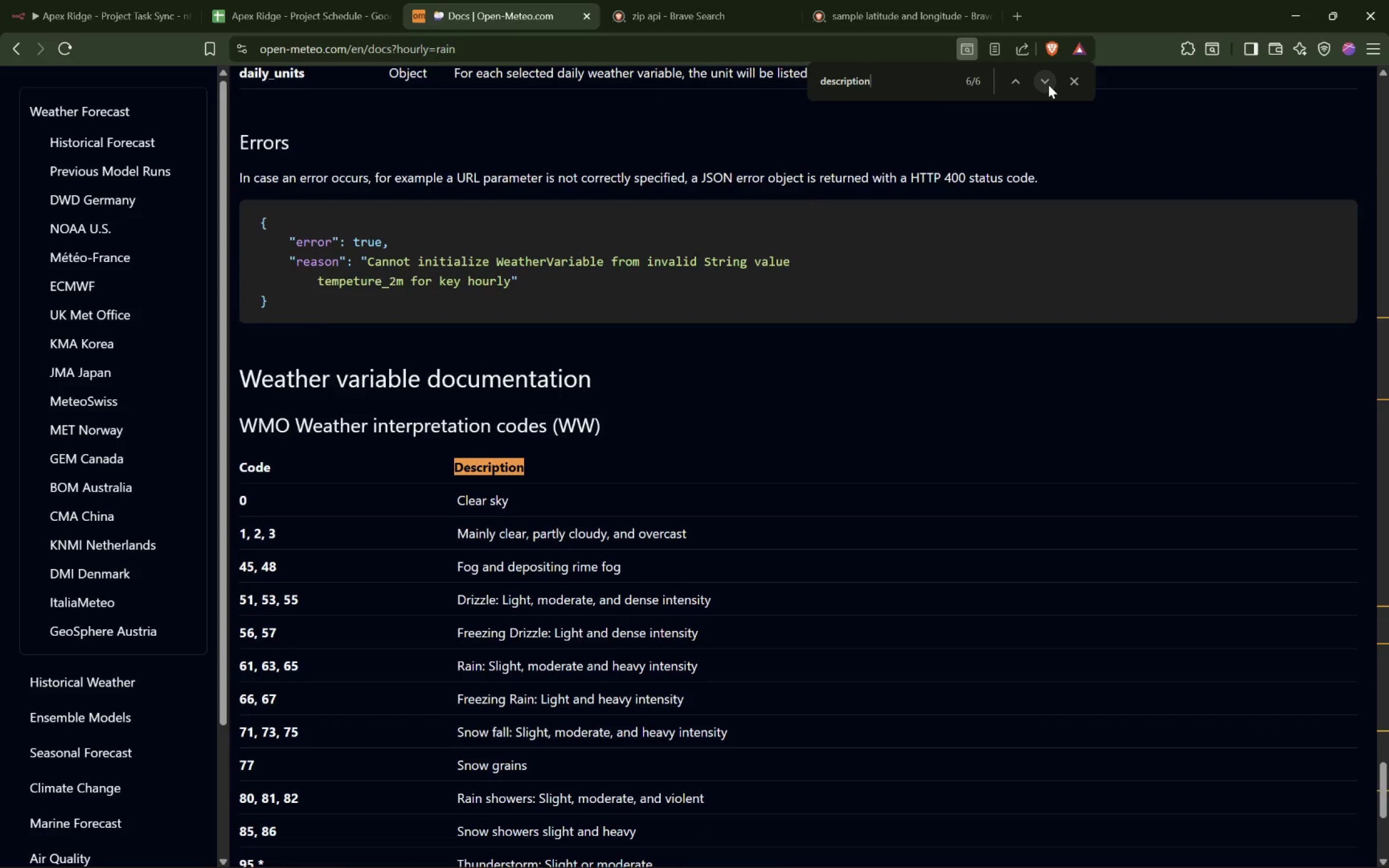 
double_click([1048, 85])
 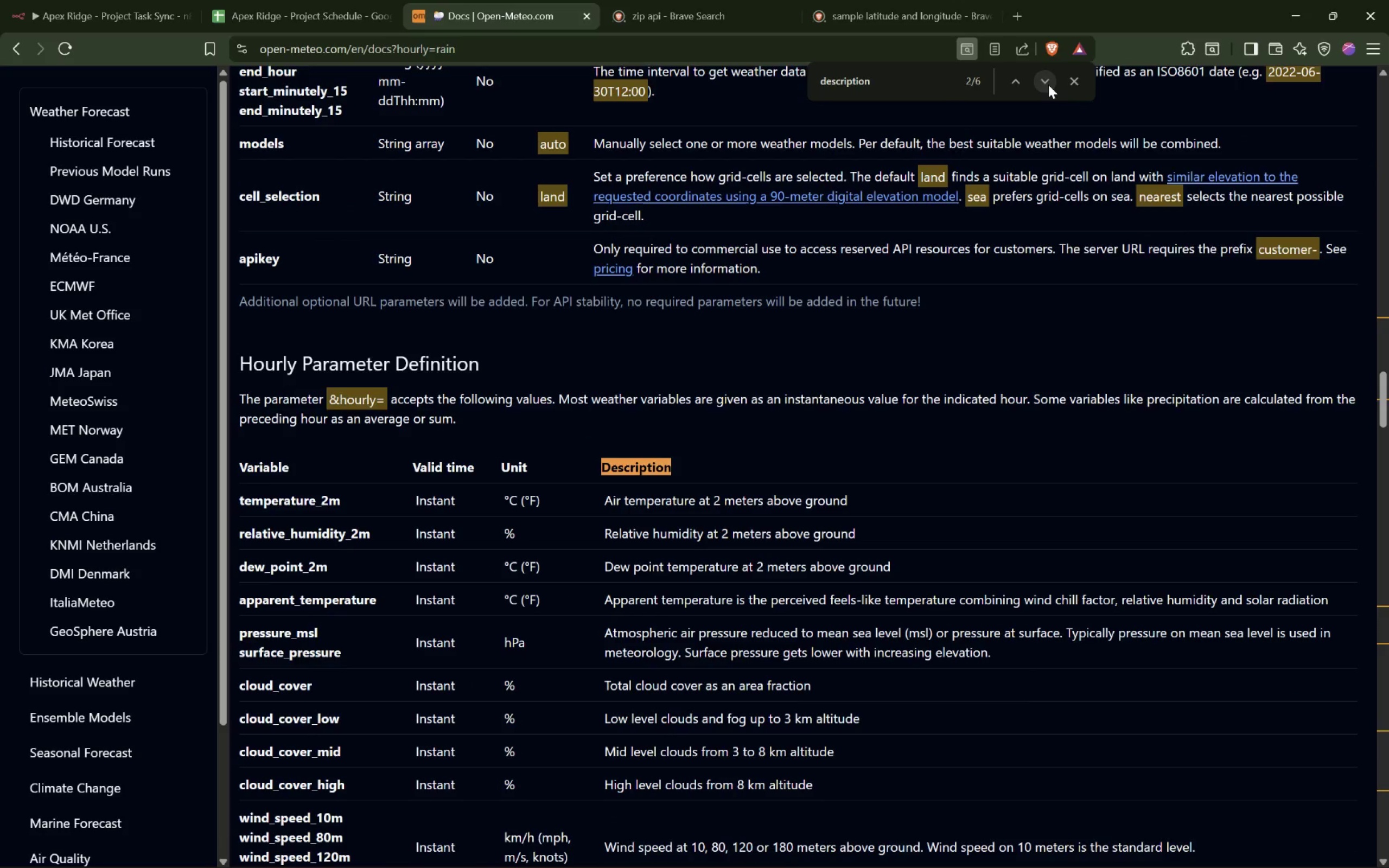 
left_click([1048, 85])
 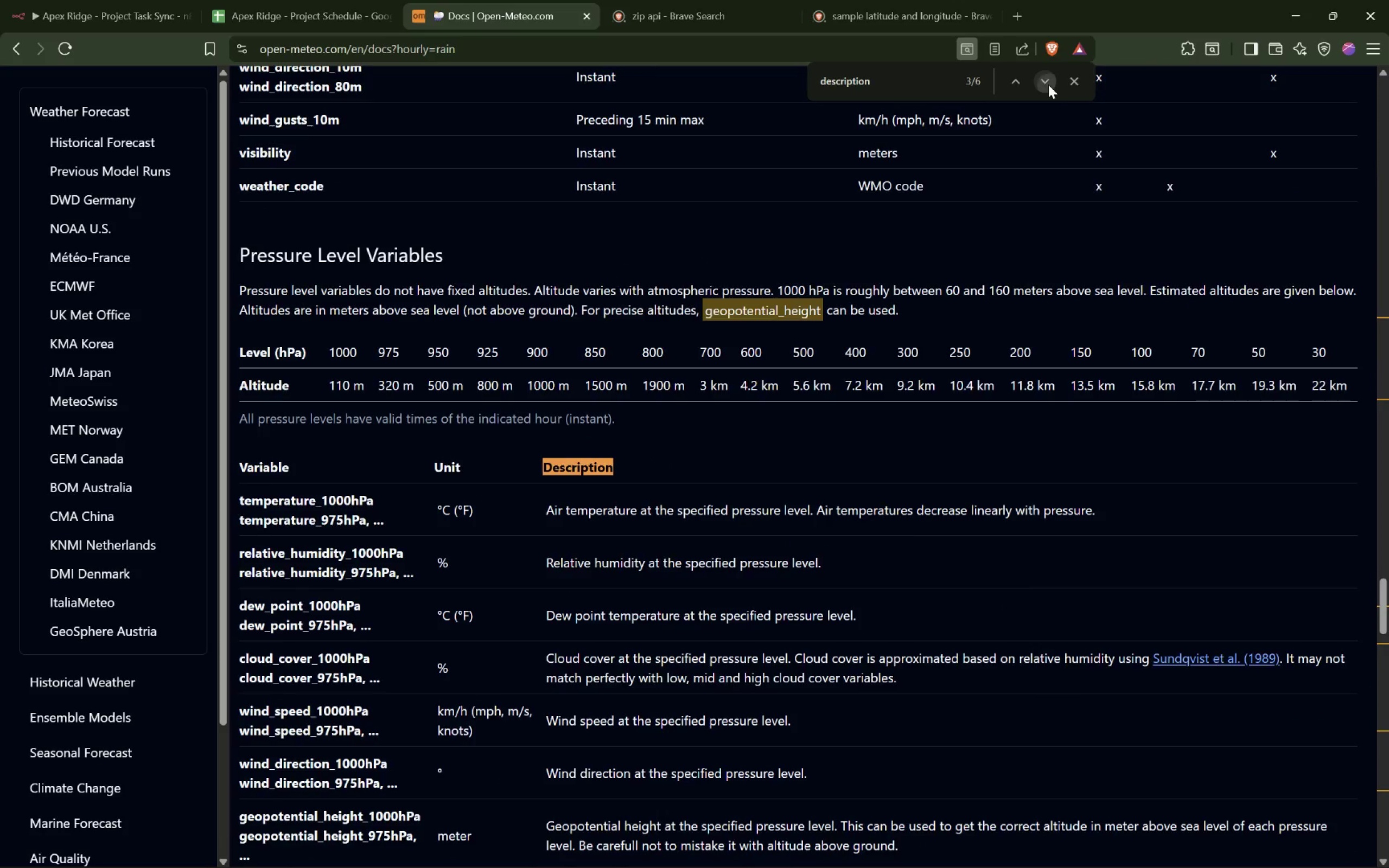 
double_click([1048, 85])
 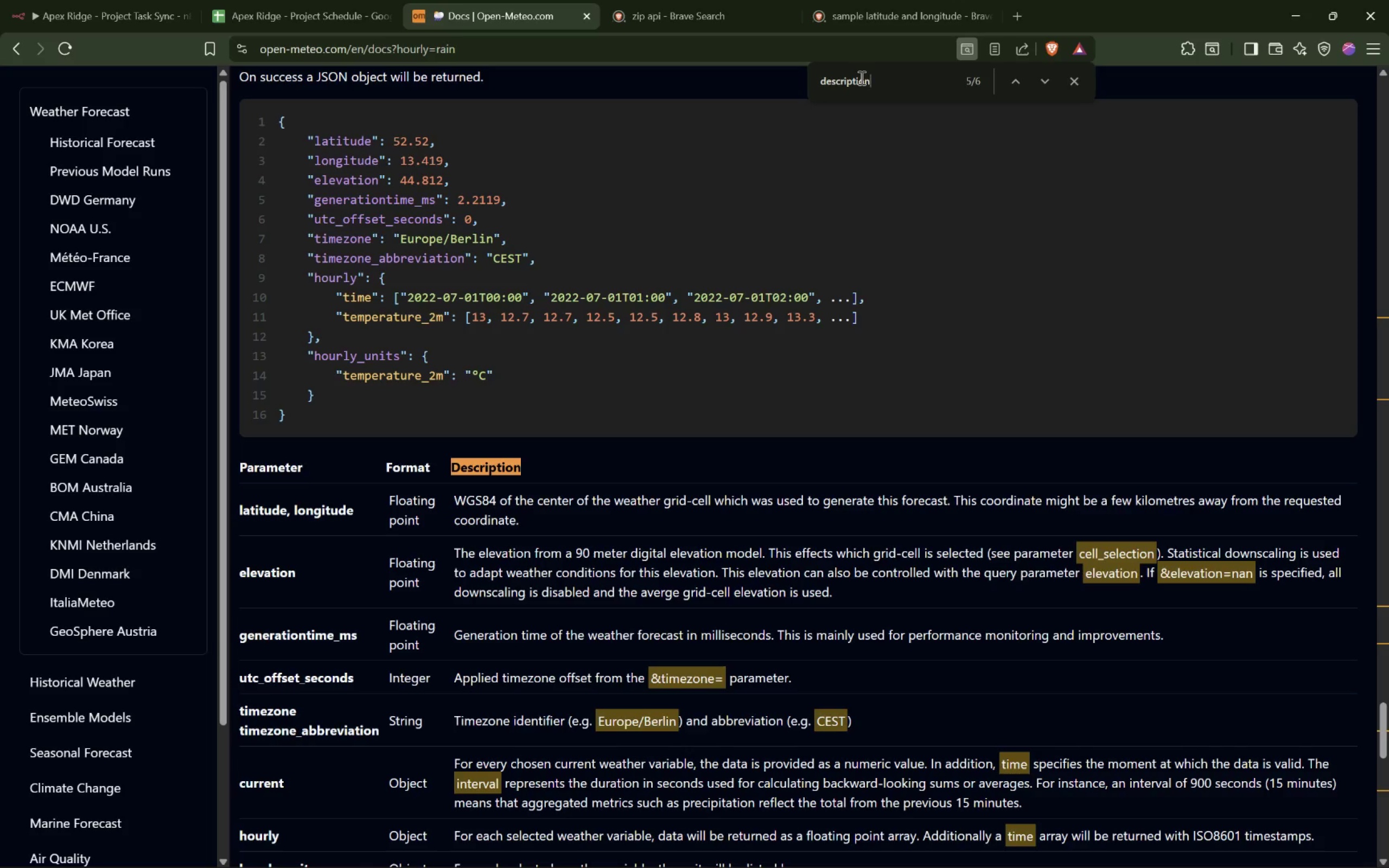 
double_click([849, 85])
 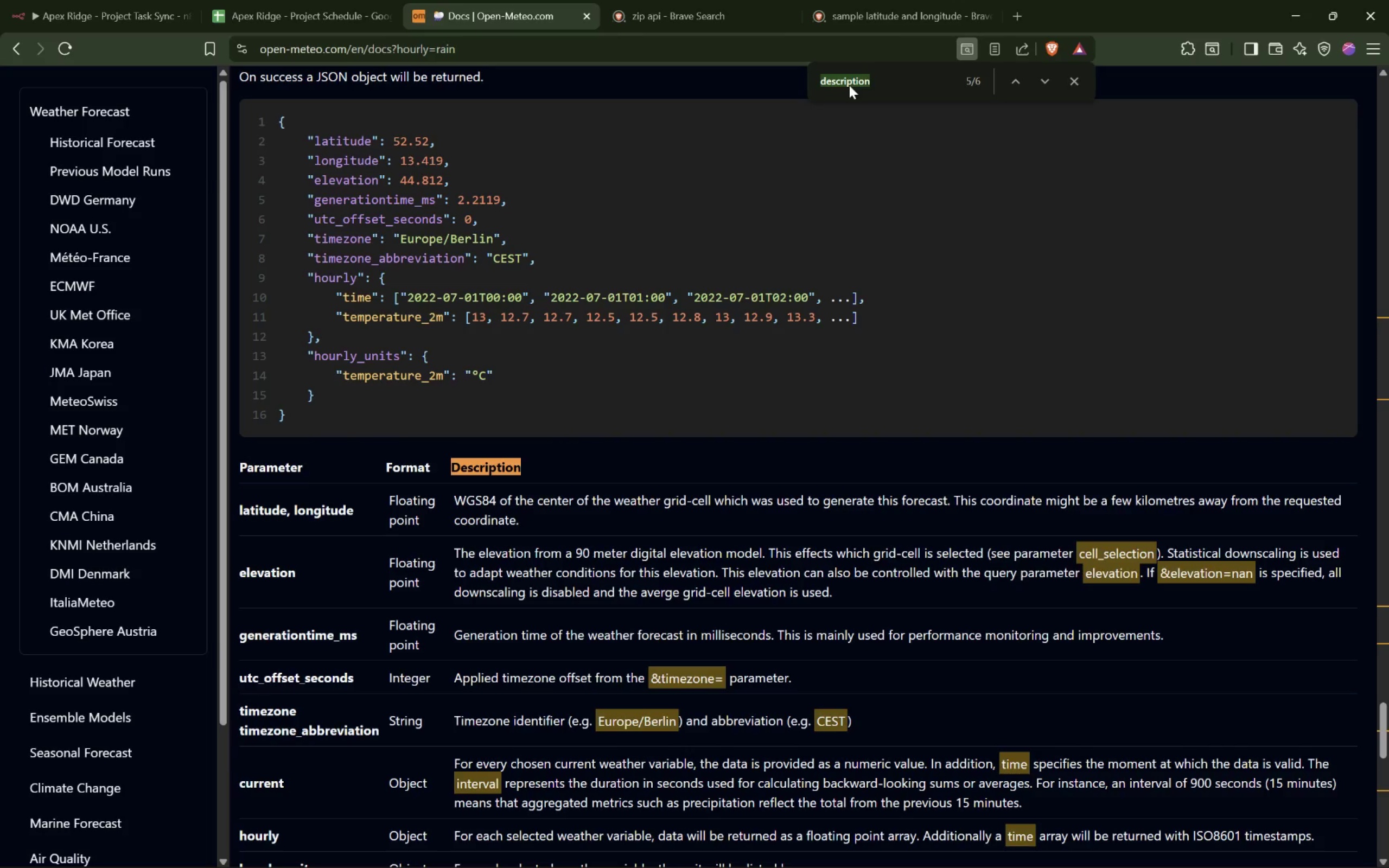 
type(condition)
 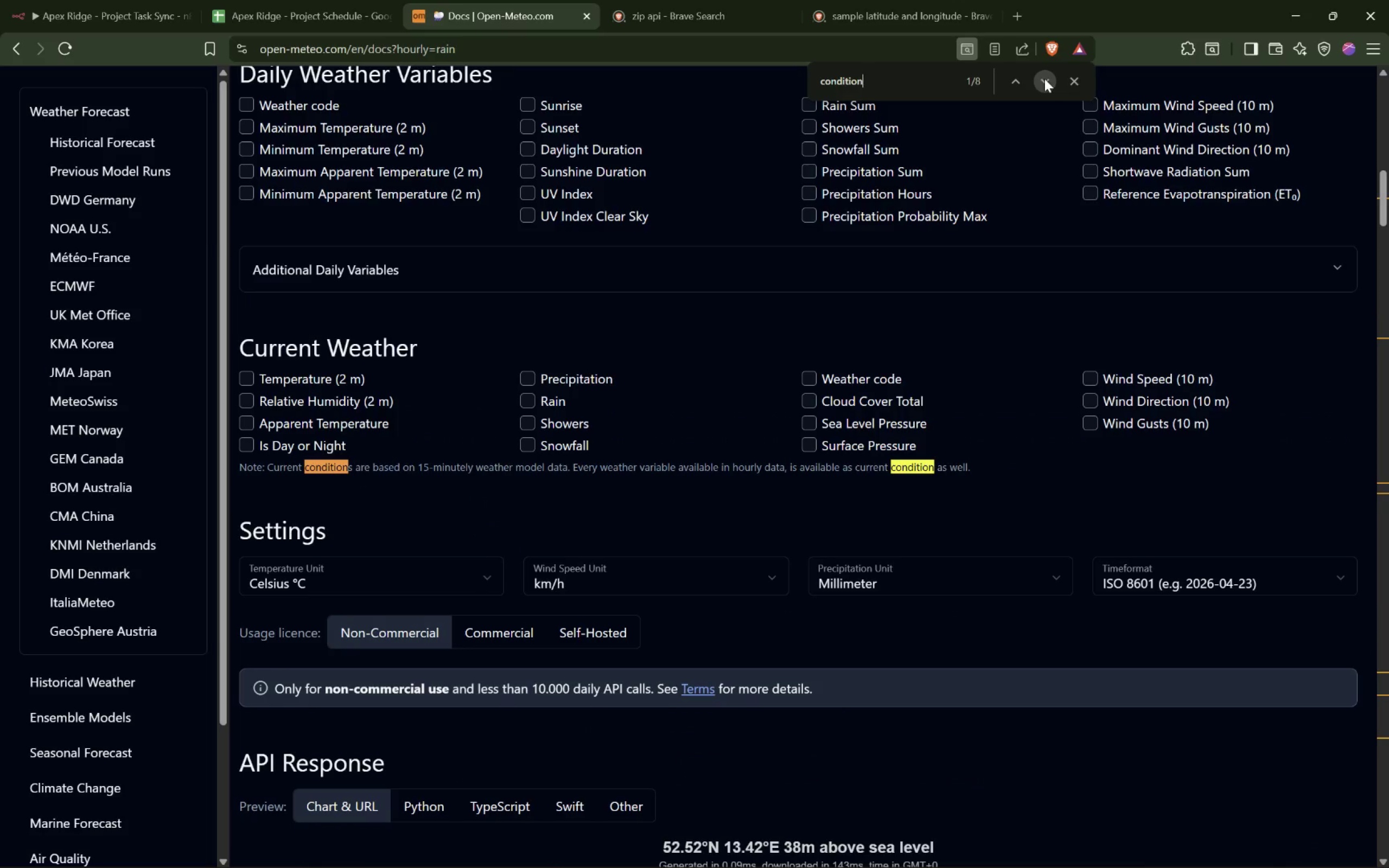 
left_click([1044, 79])
 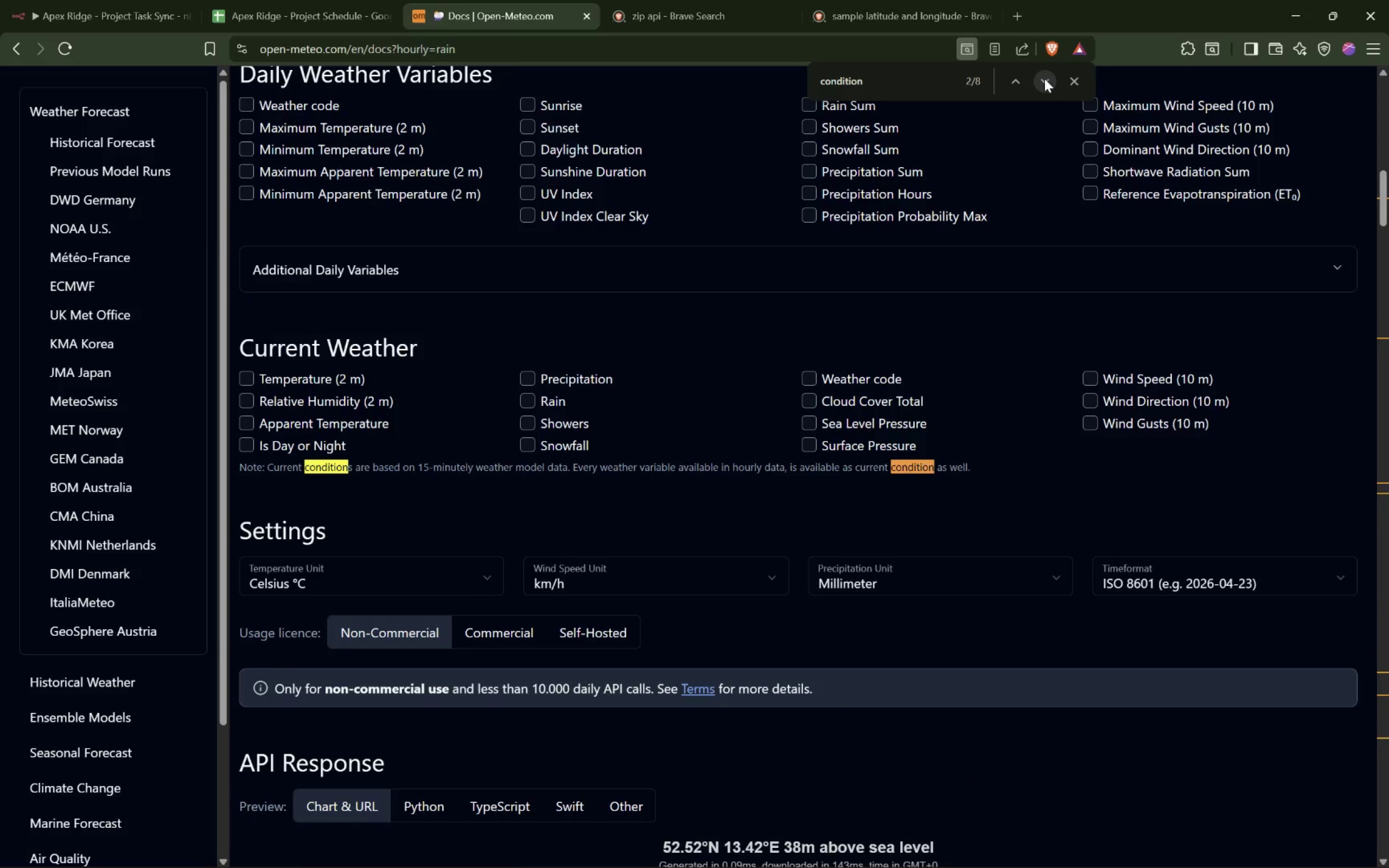 
left_click([1044, 79])
 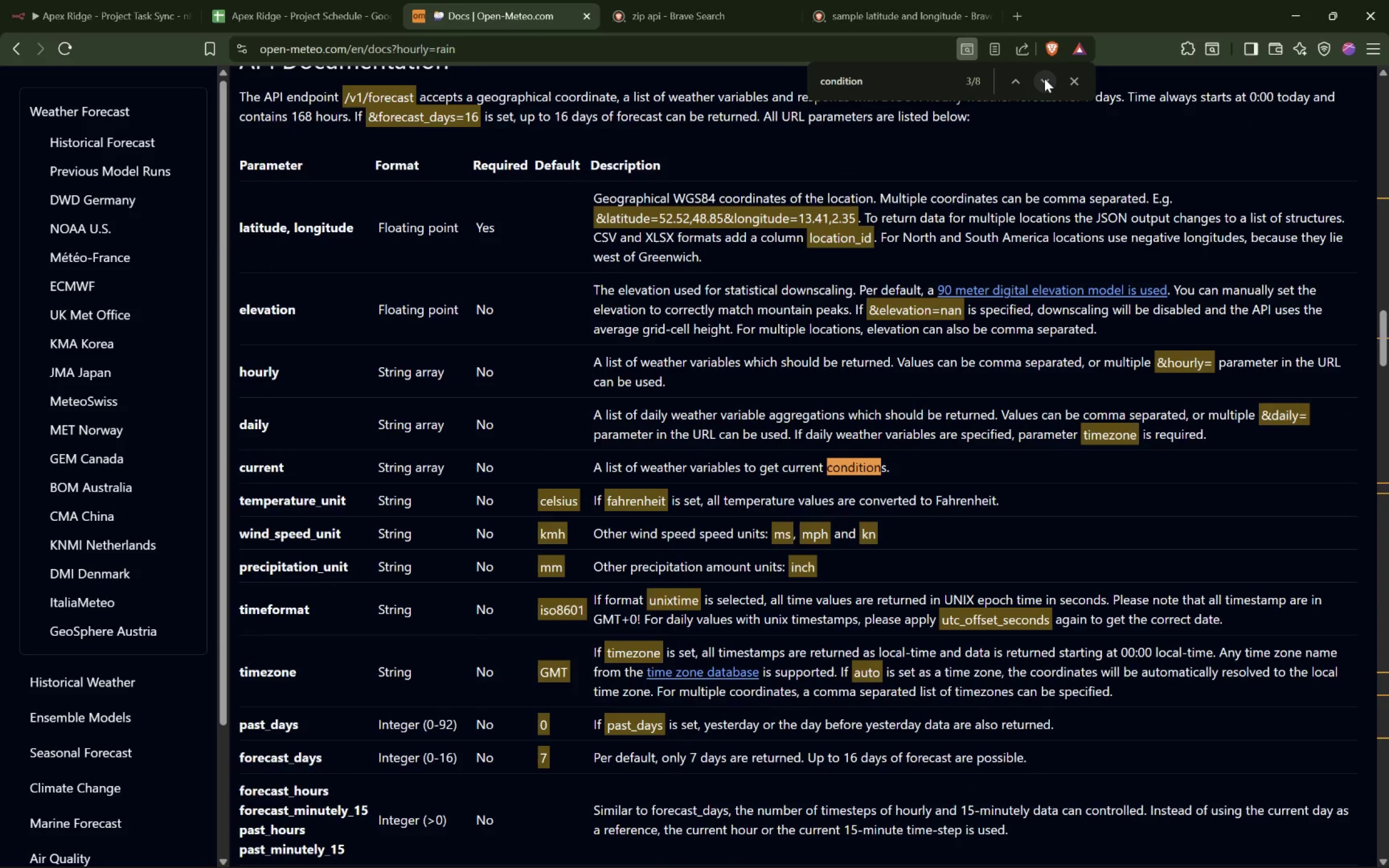 
left_click([1044, 79])
 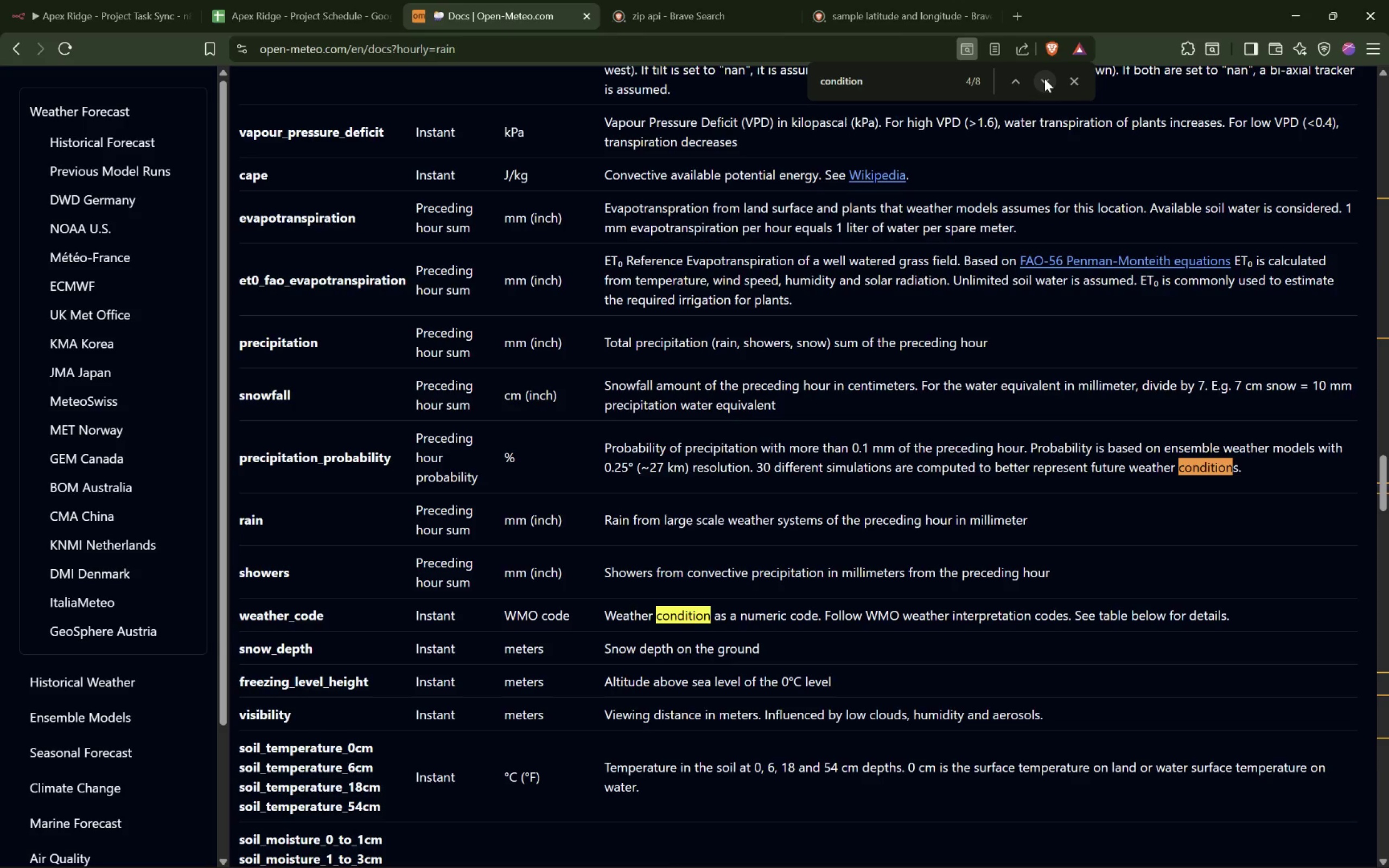 
left_click([1044, 79])
 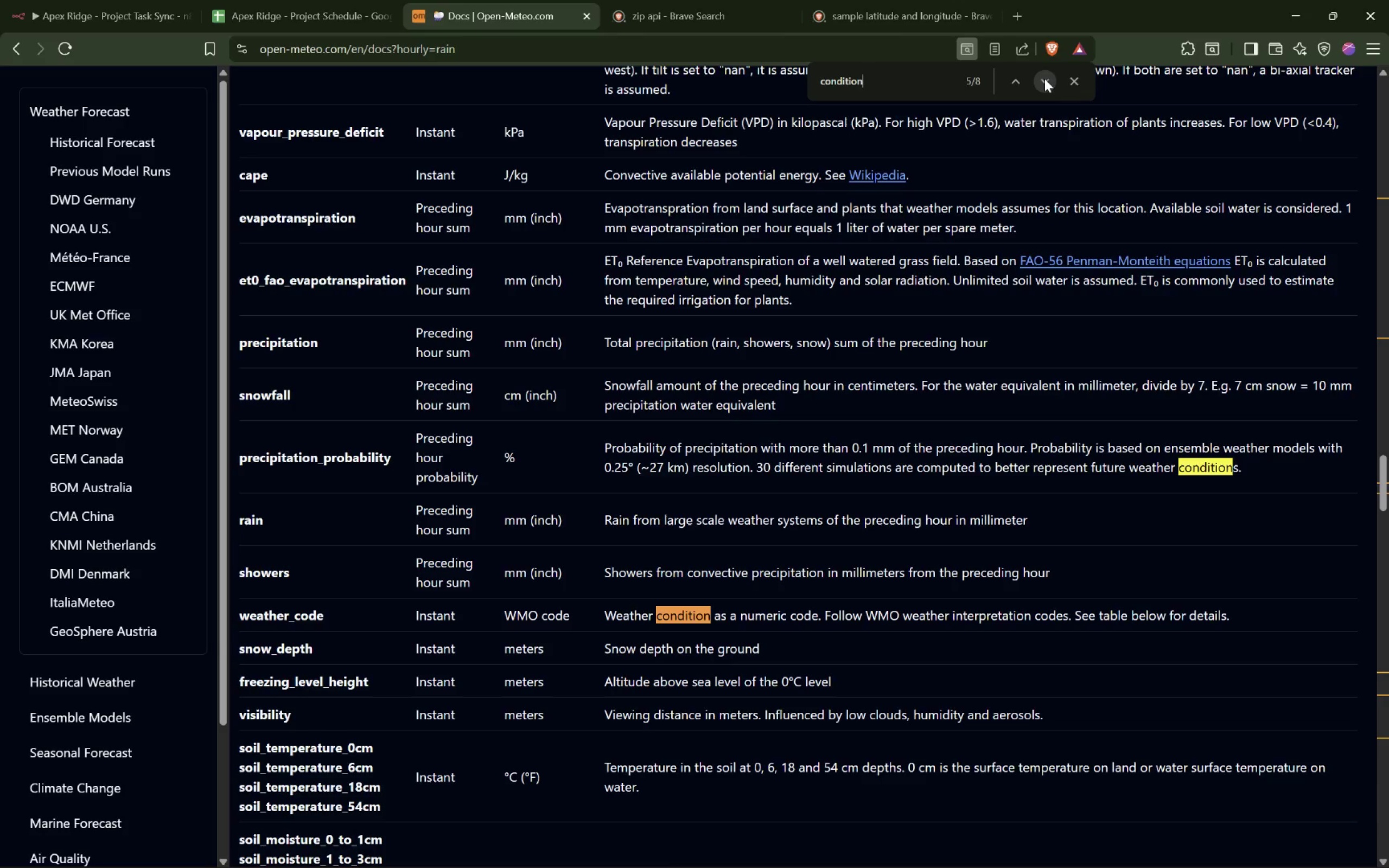 
left_click([1044, 79])
 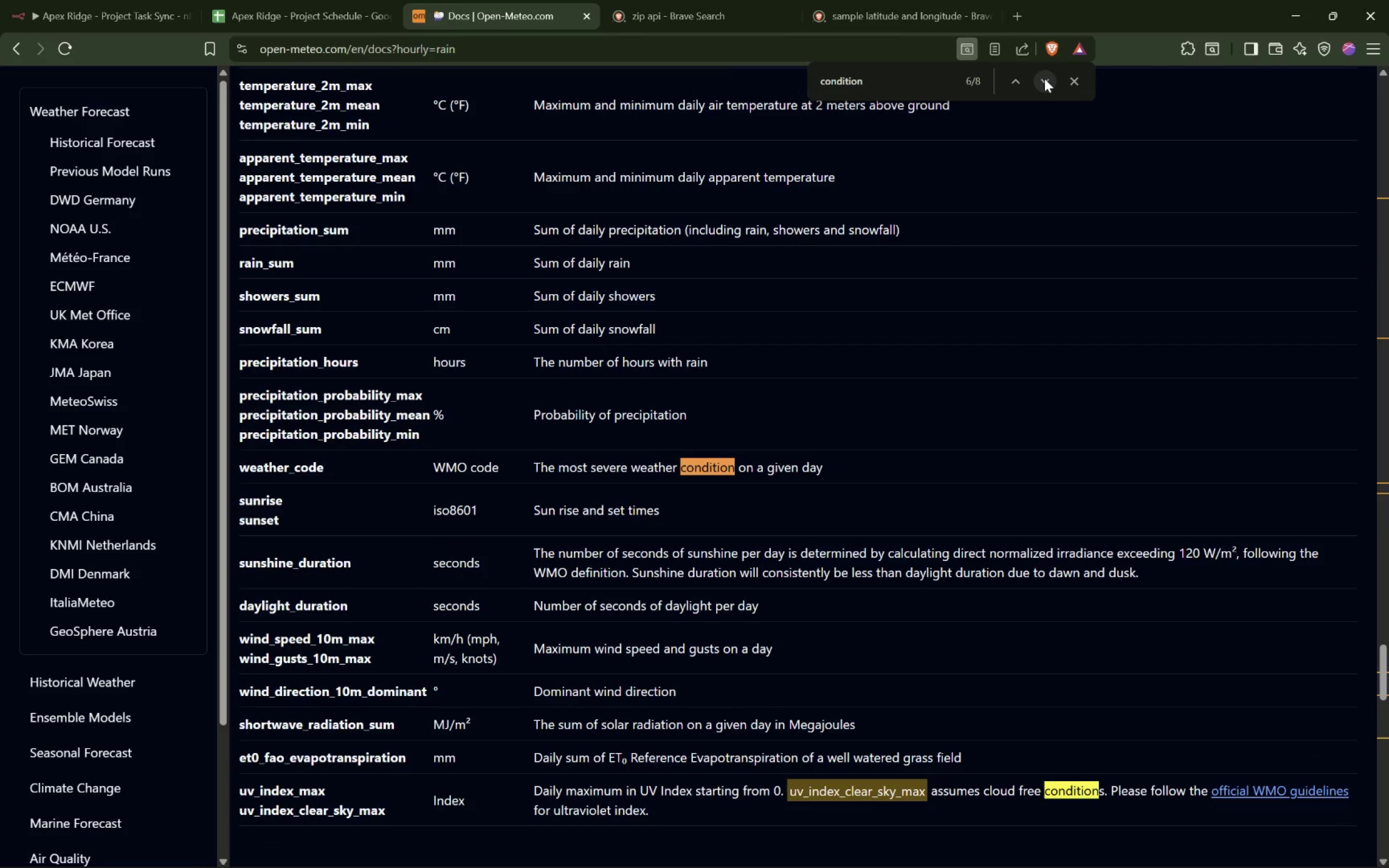 
left_click([1044, 79])
 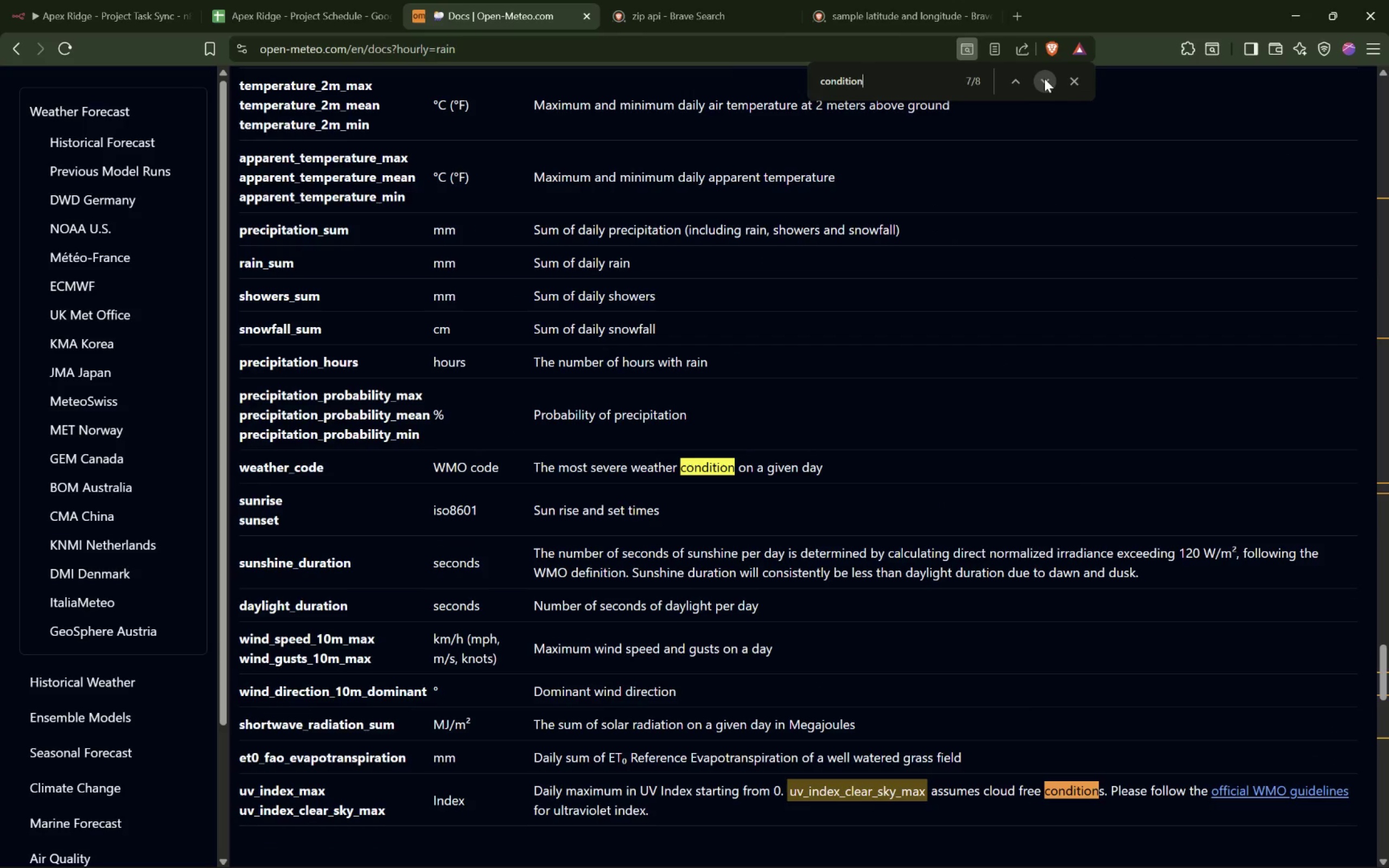 
left_click([1044, 79])
 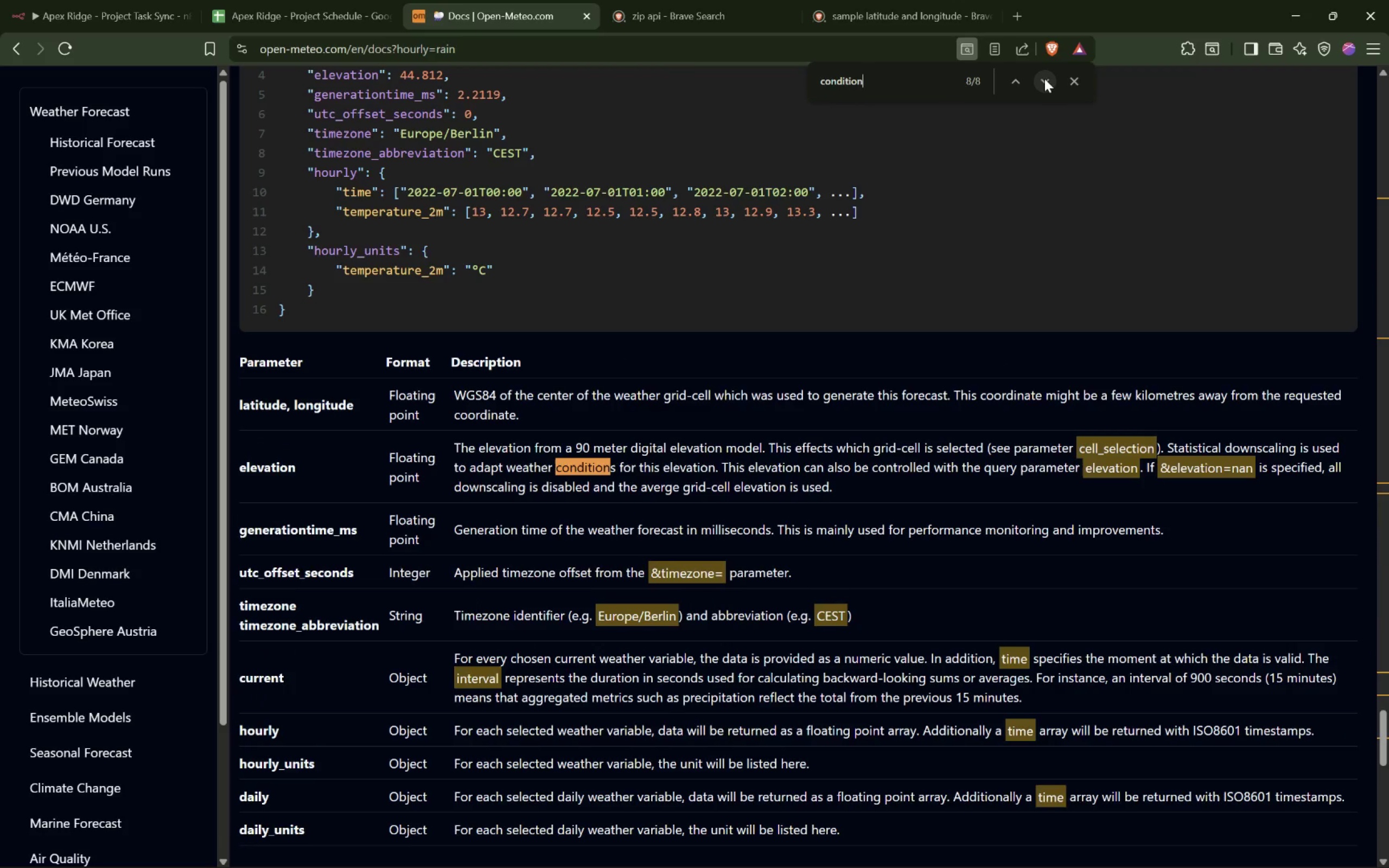 
wait(6.33)
 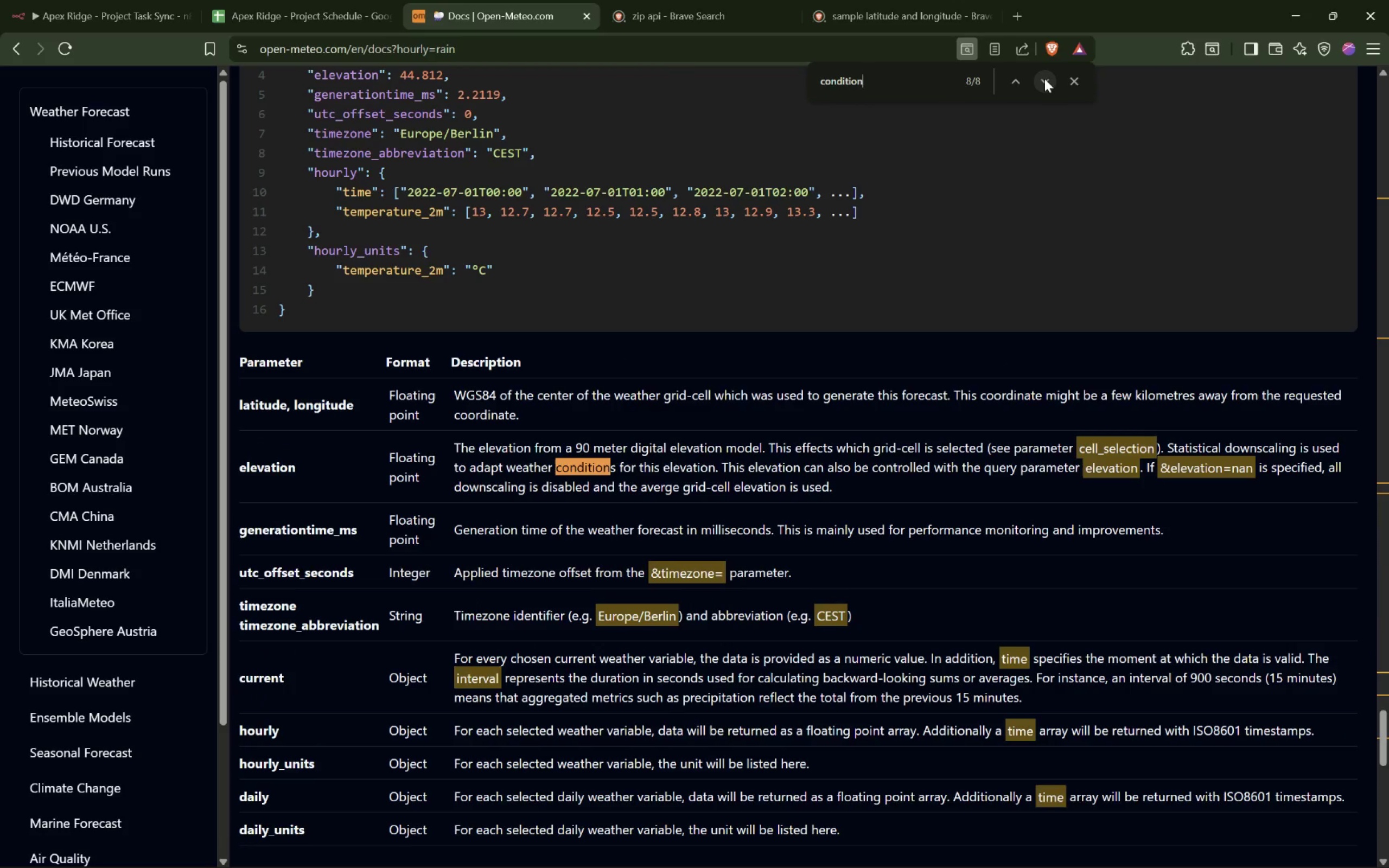 
double_click([837, 77])
 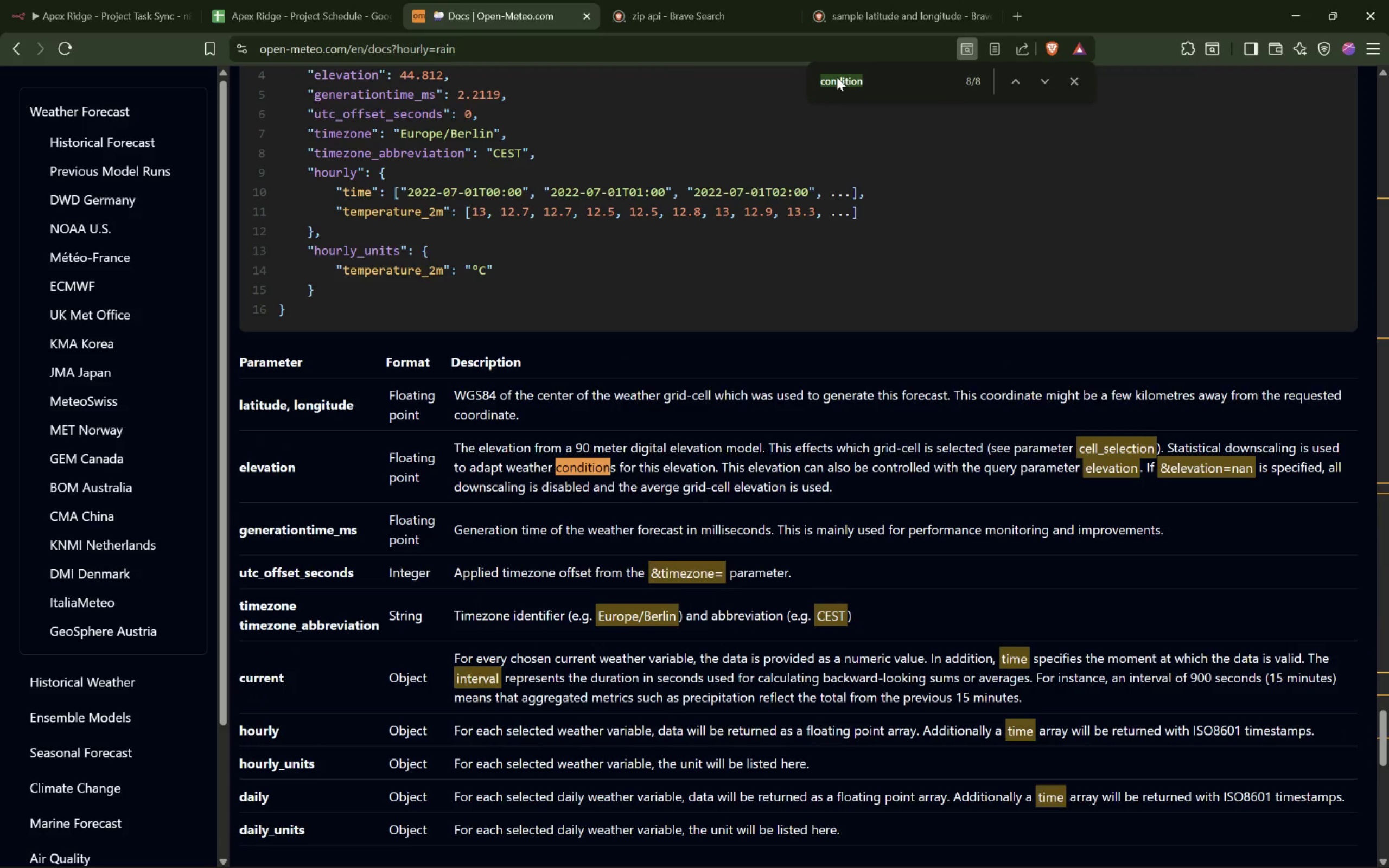 
type(chance)
 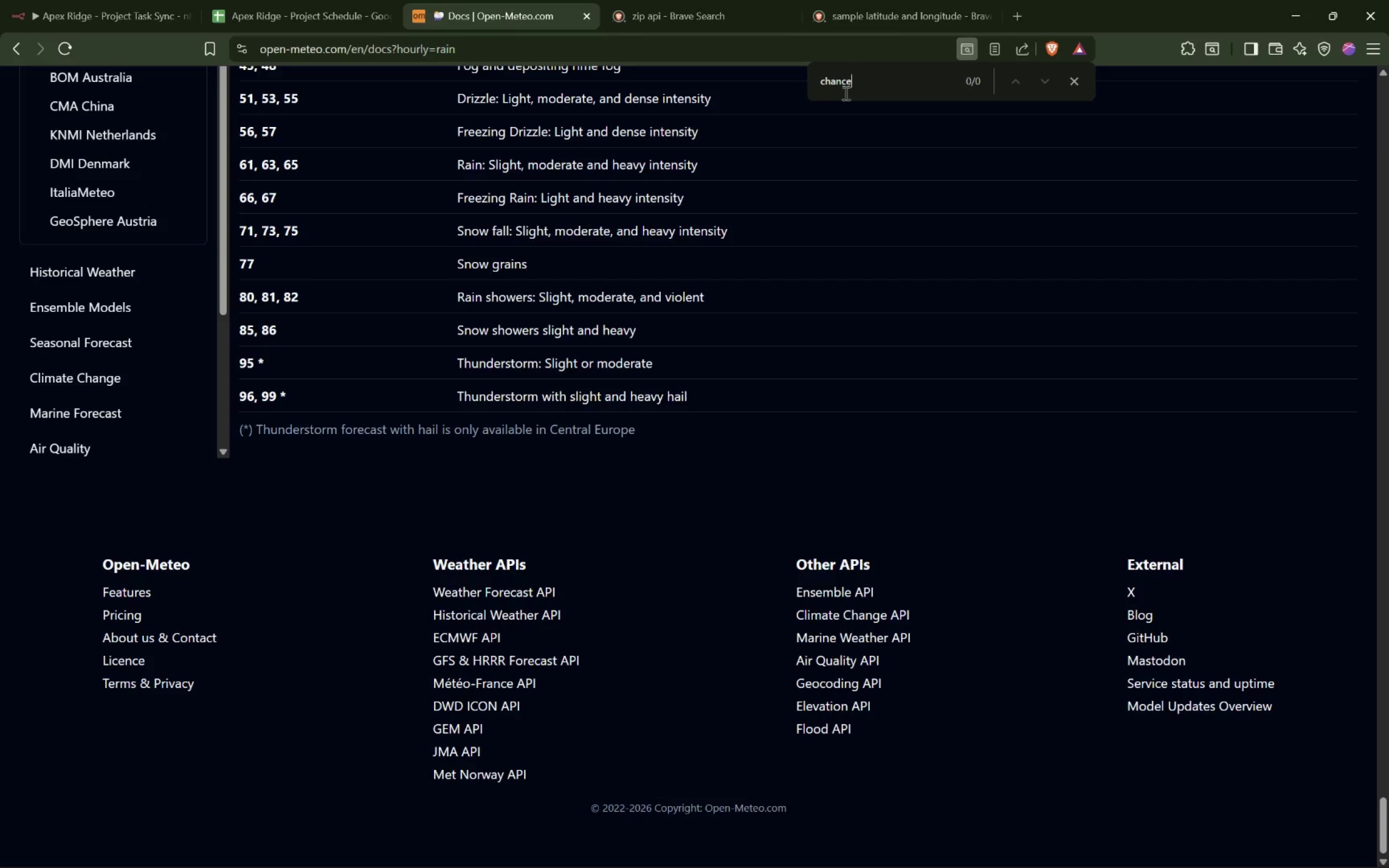 
double_click([846, 74])
 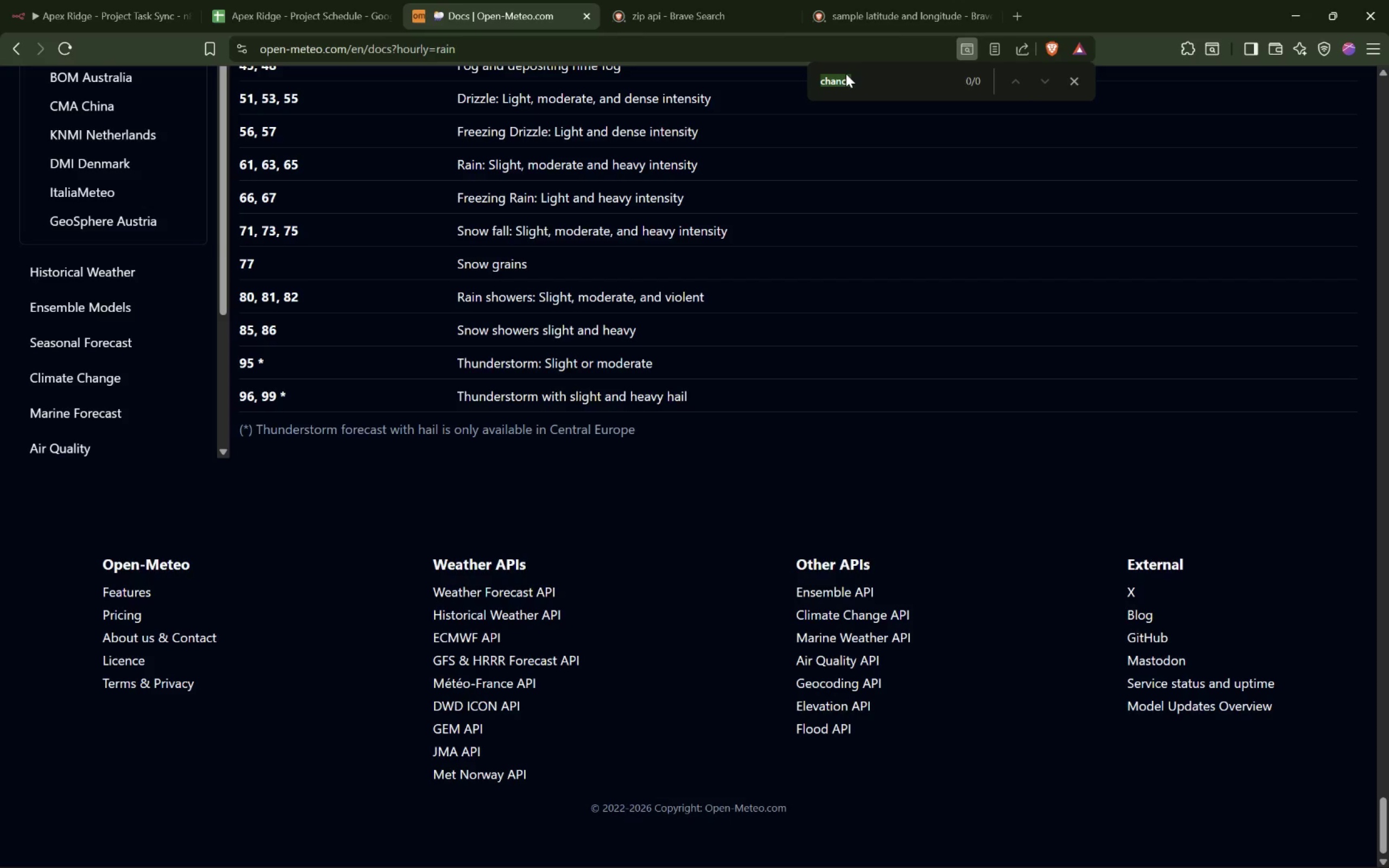 
type(temprature)
 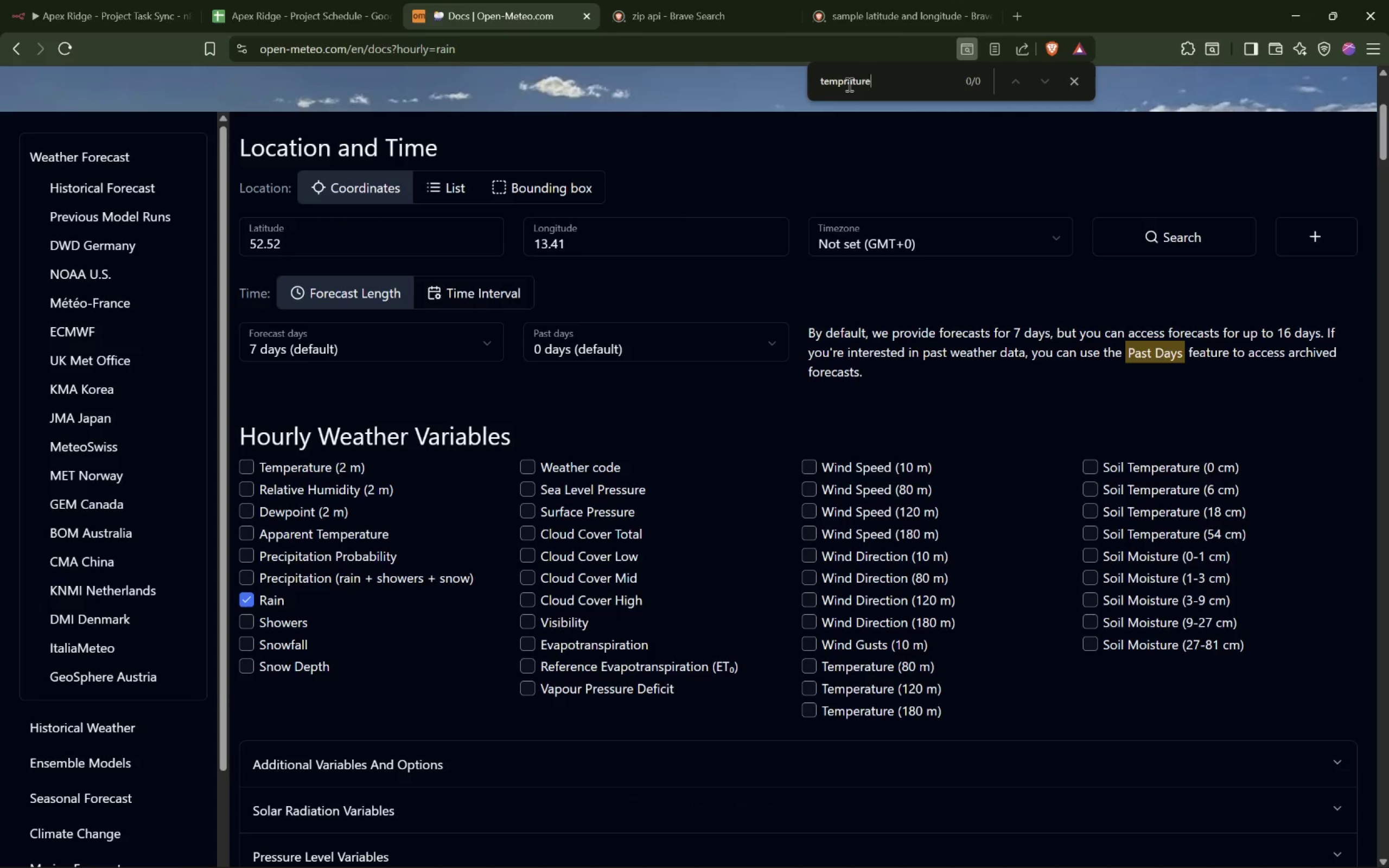 
left_click_drag(start_coordinate=[844, 81], to_coordinate=[984, 84])
 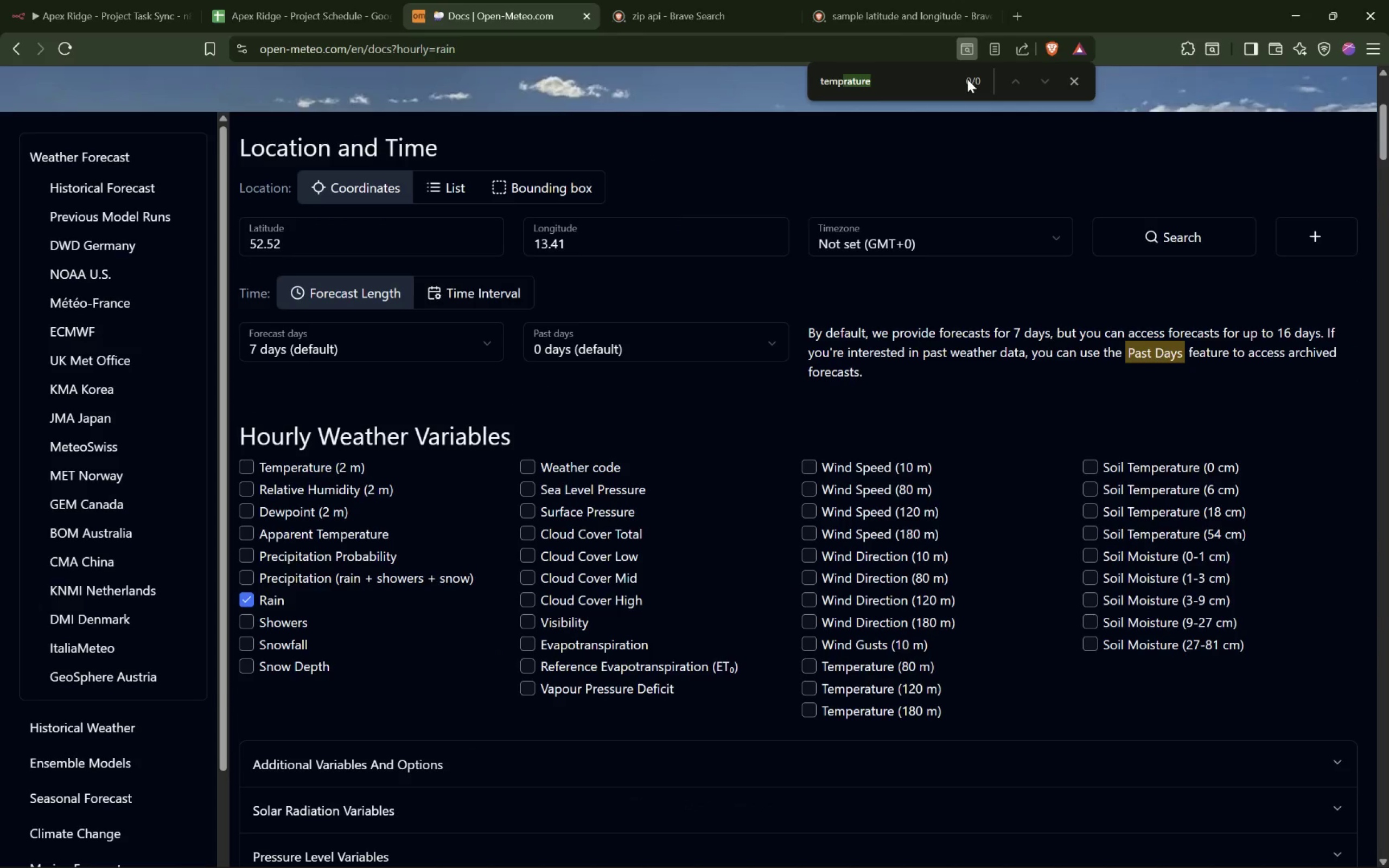 
key(Backspace)
 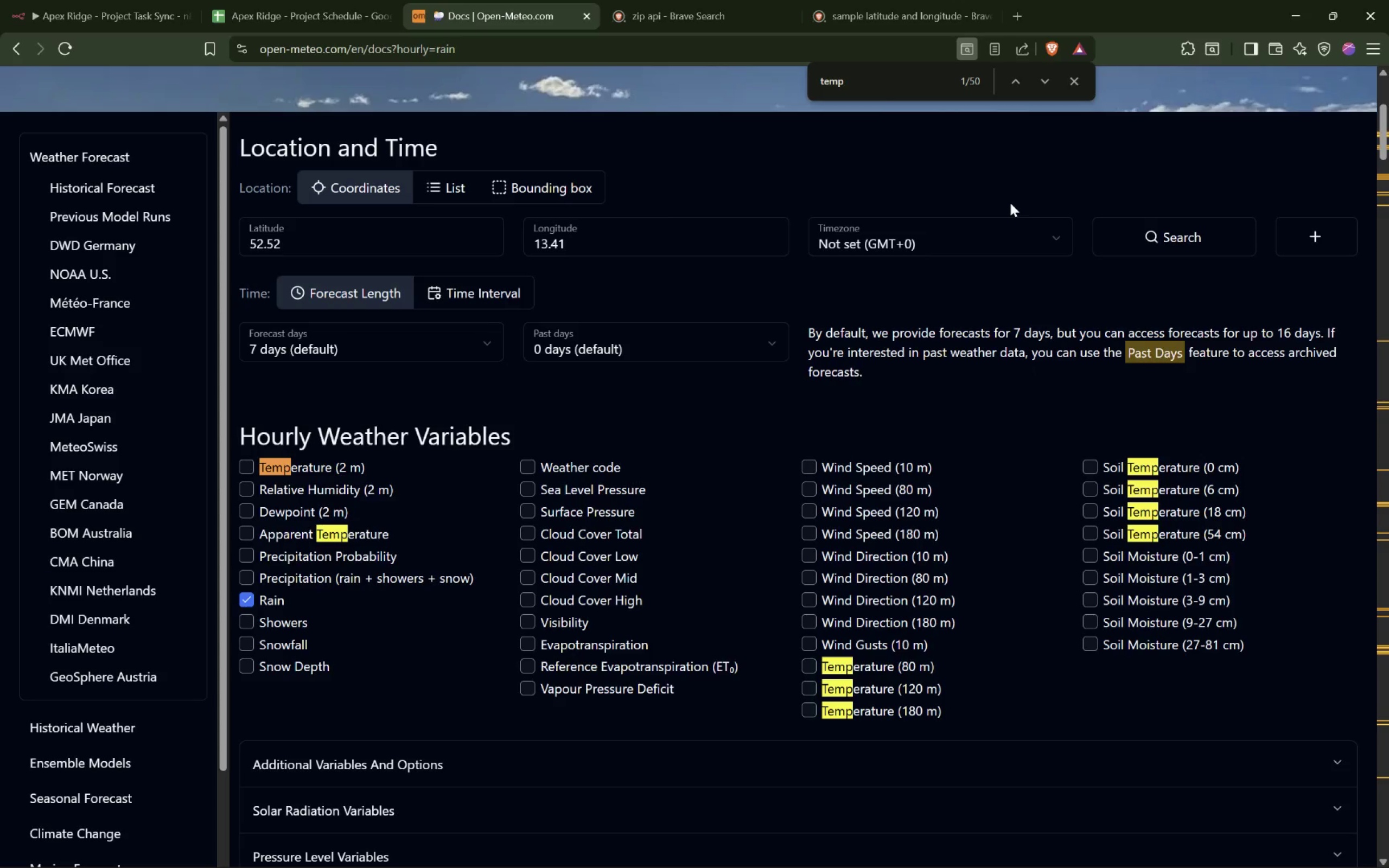 
type(erature)
 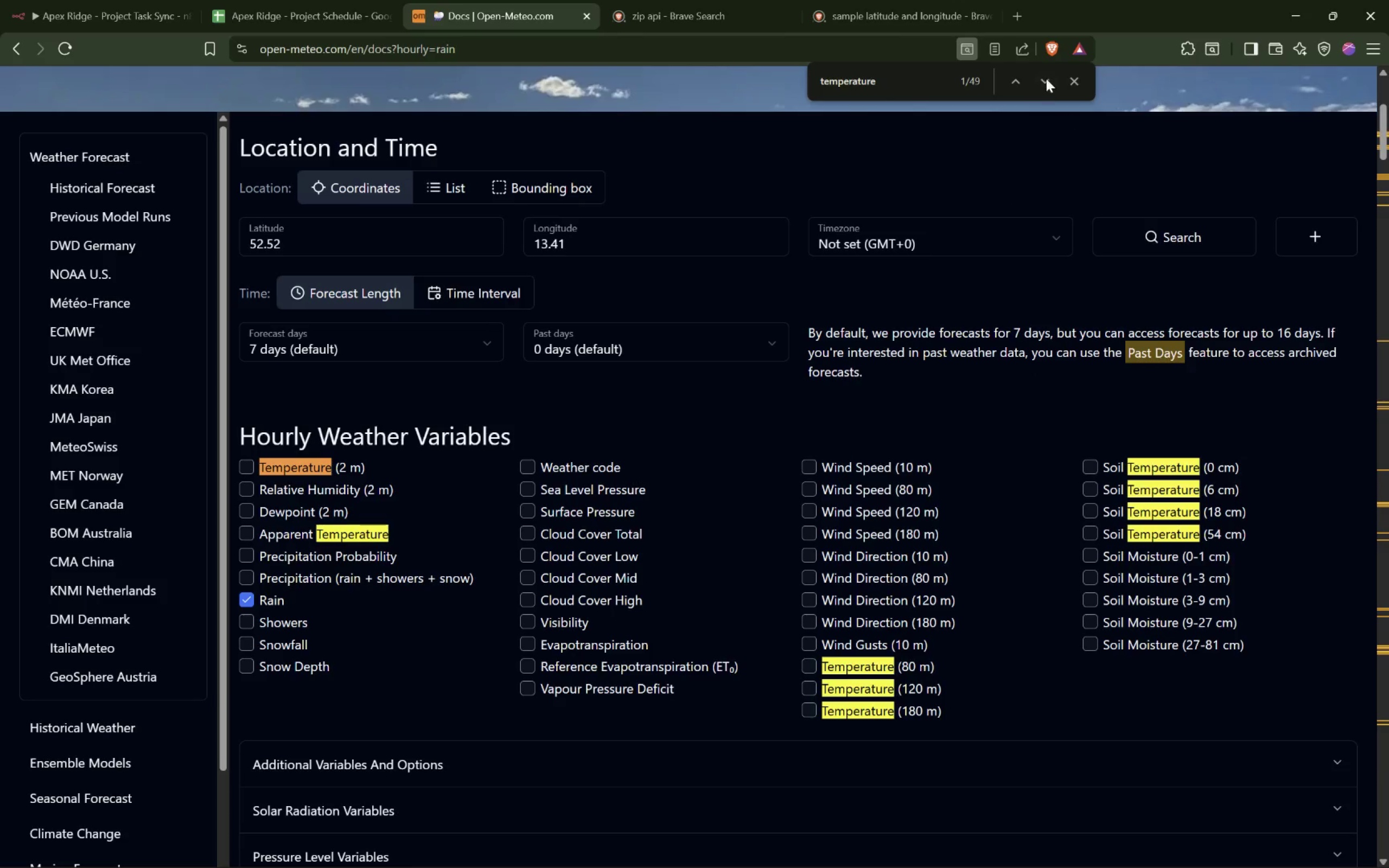 
left_click([1046, 78])
 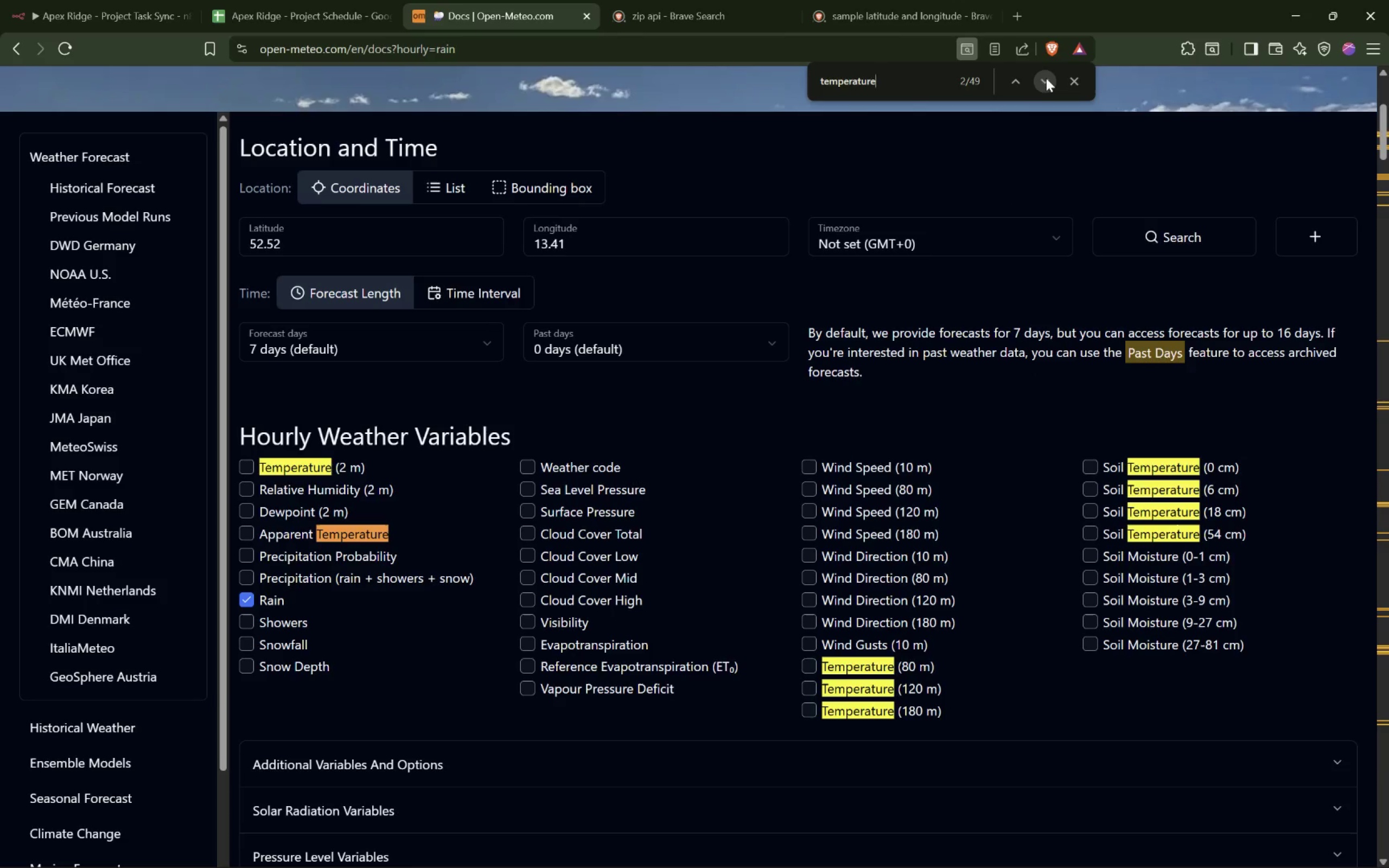 
left_click([1046, 78])
 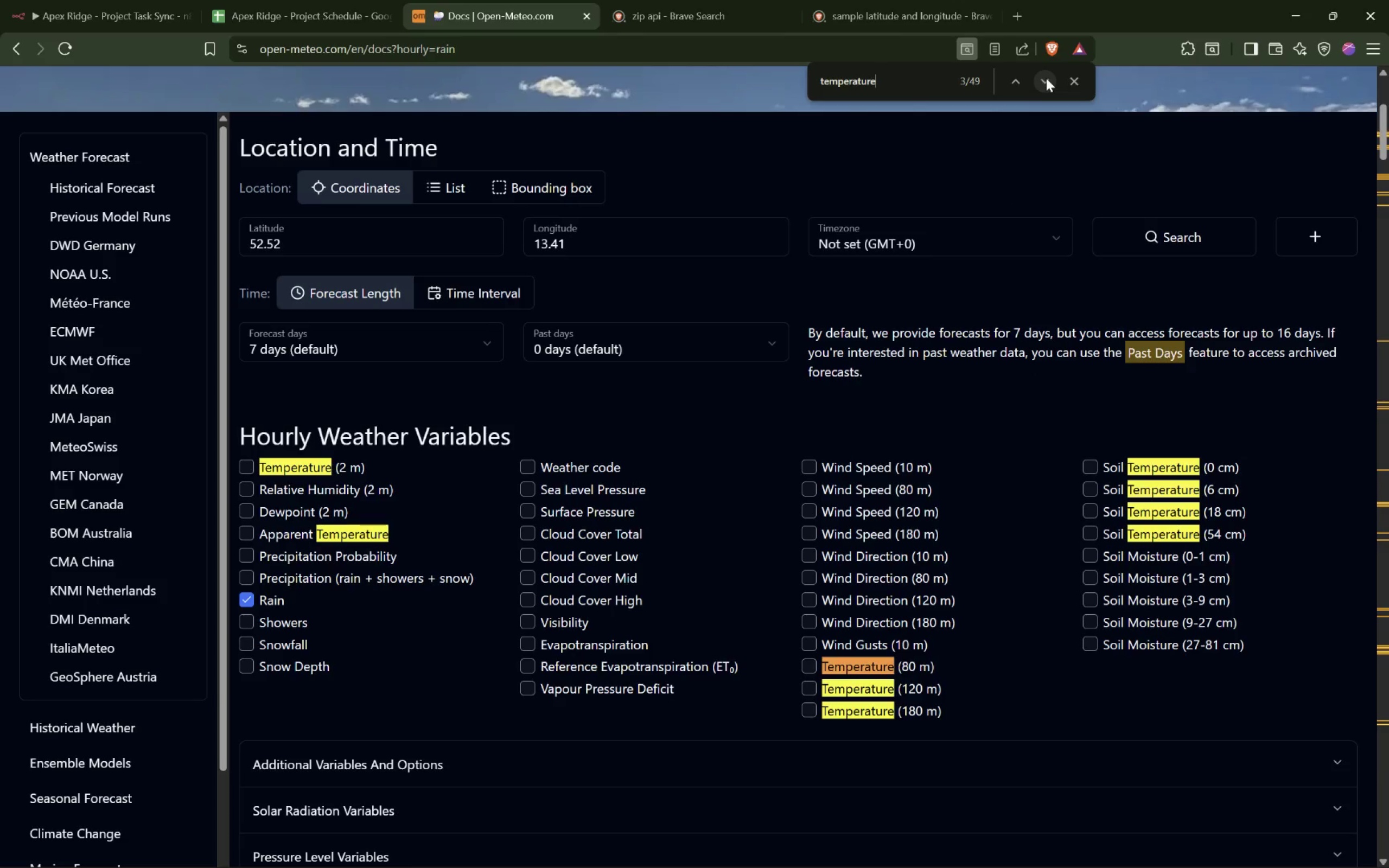 
left_click([1046, 78])
 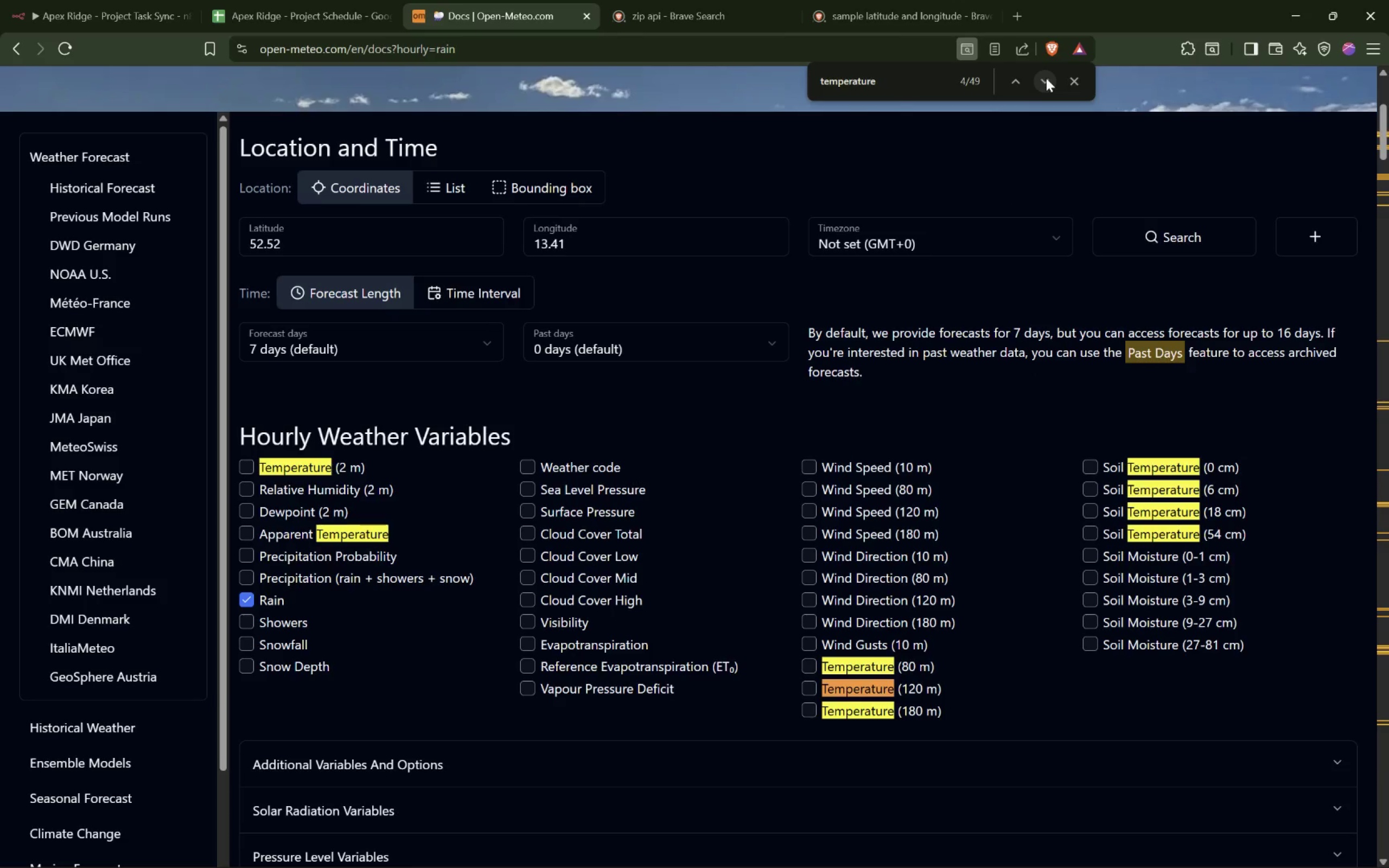 
left_click([1046, 78])
 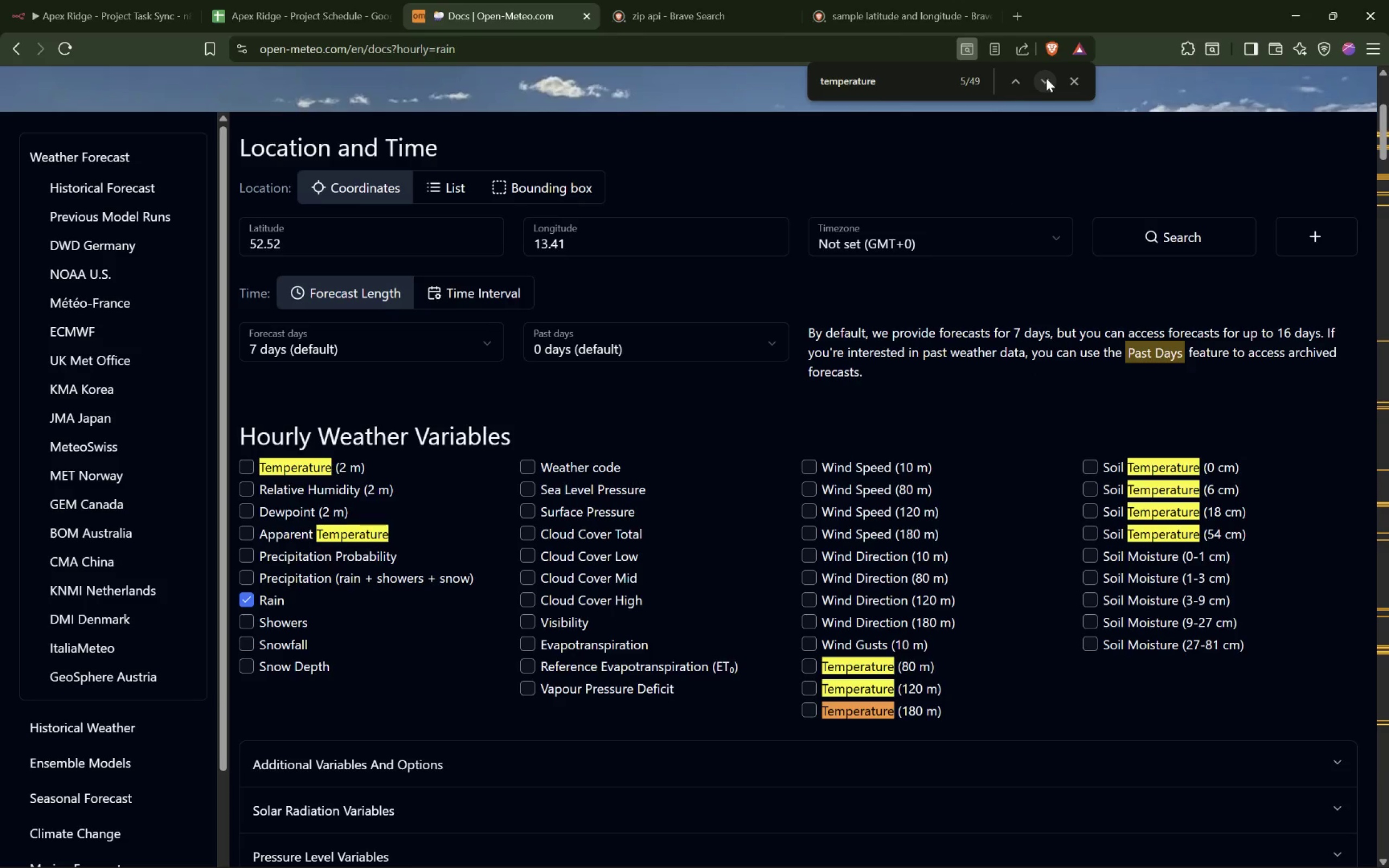 
double_click([1046, 78])
 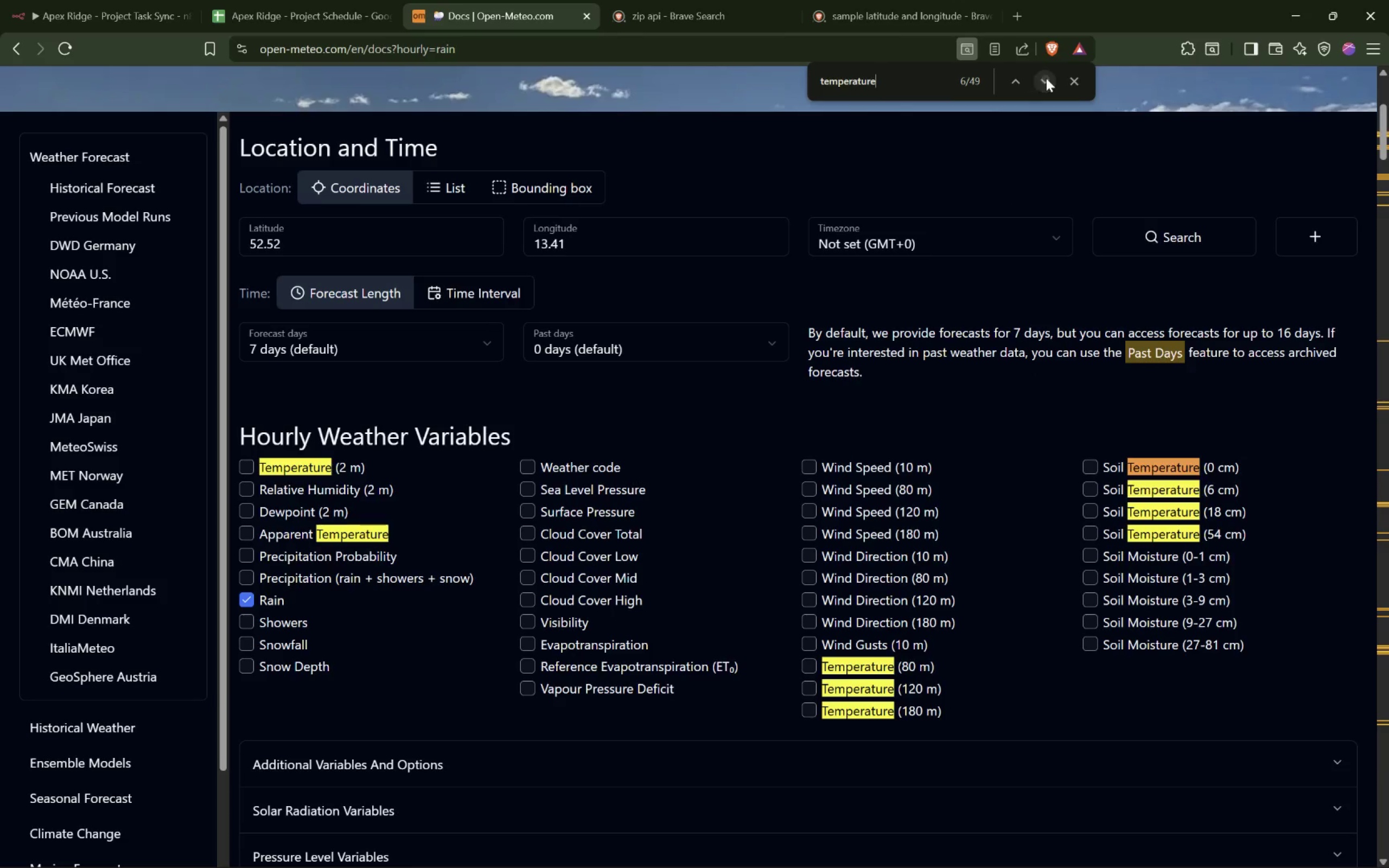 
triple_click([1046, 78])
 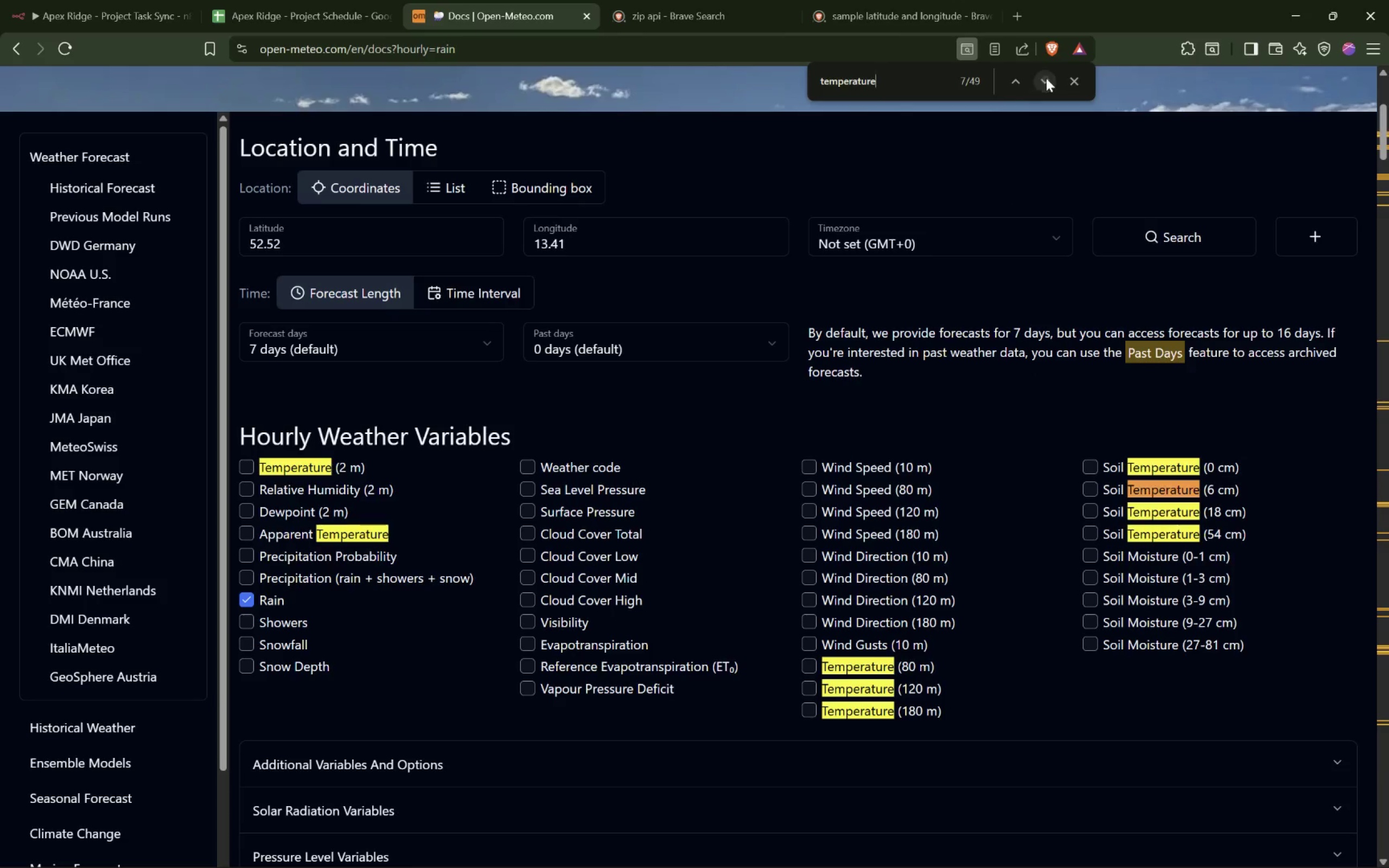 
triple_click([1046, 78])
 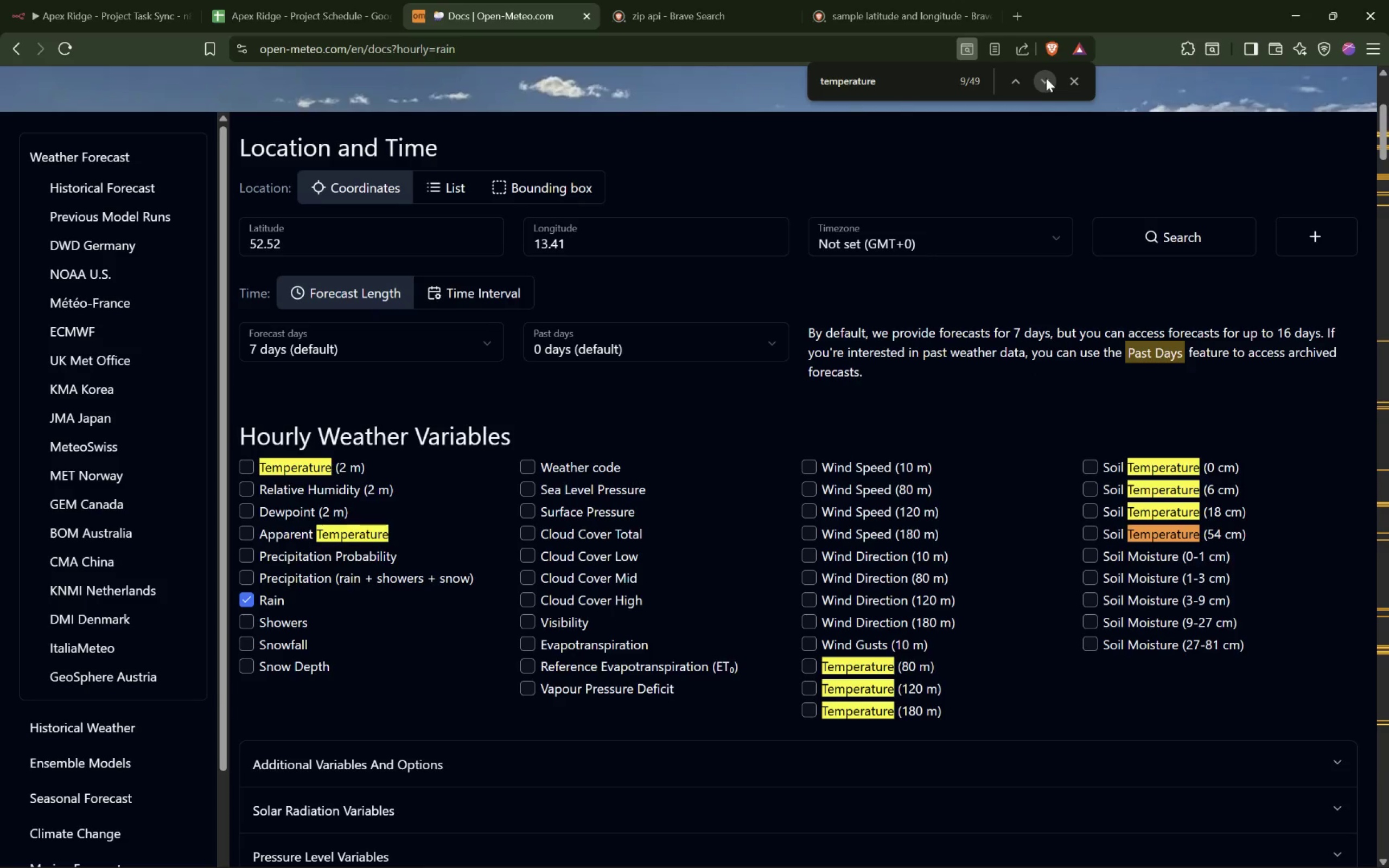 
triple_click([1046, 78])
 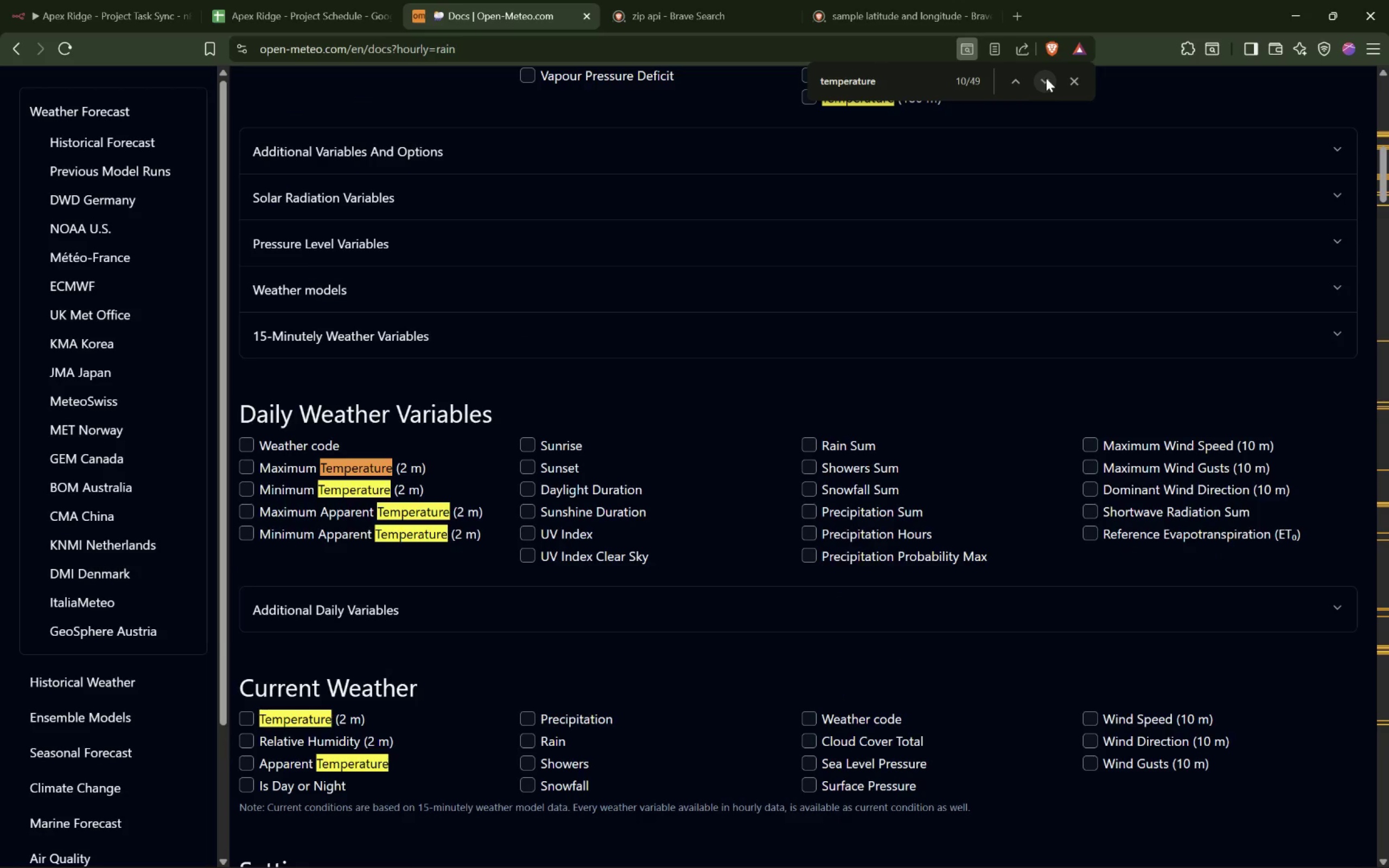 
double_click([1046, 78])
 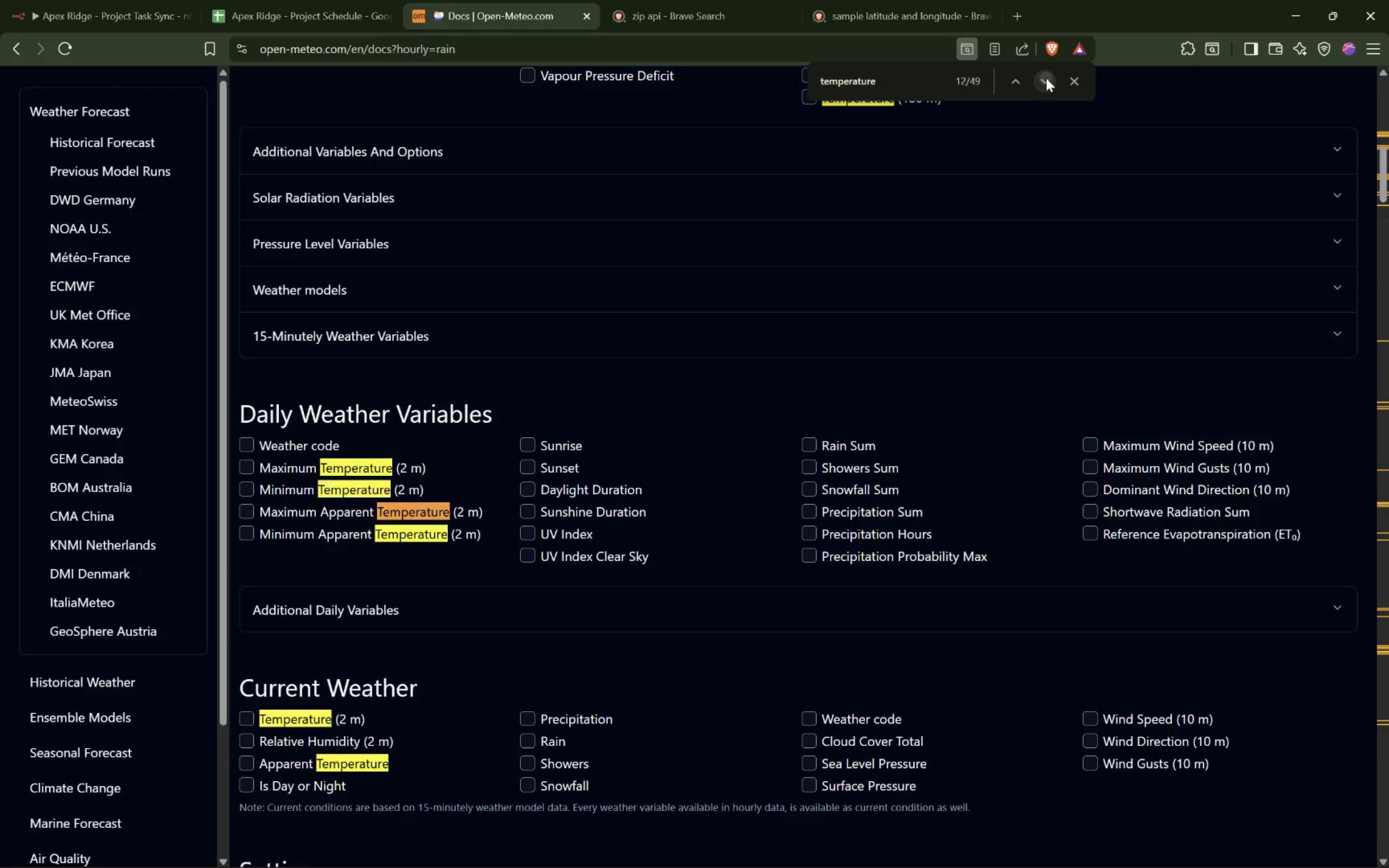 
triple_click([1046, 78])
 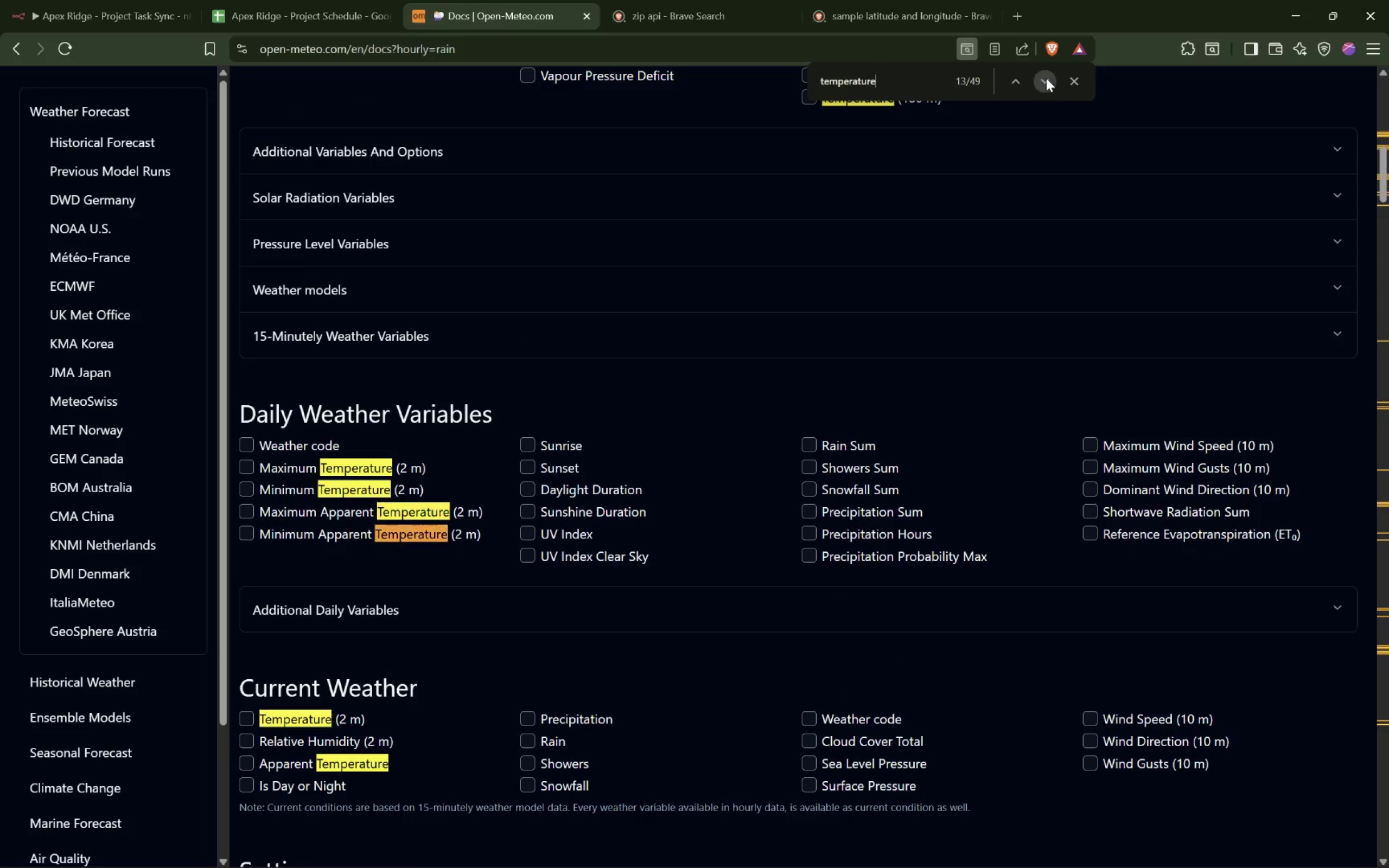 
triple_click([1046, 78])
 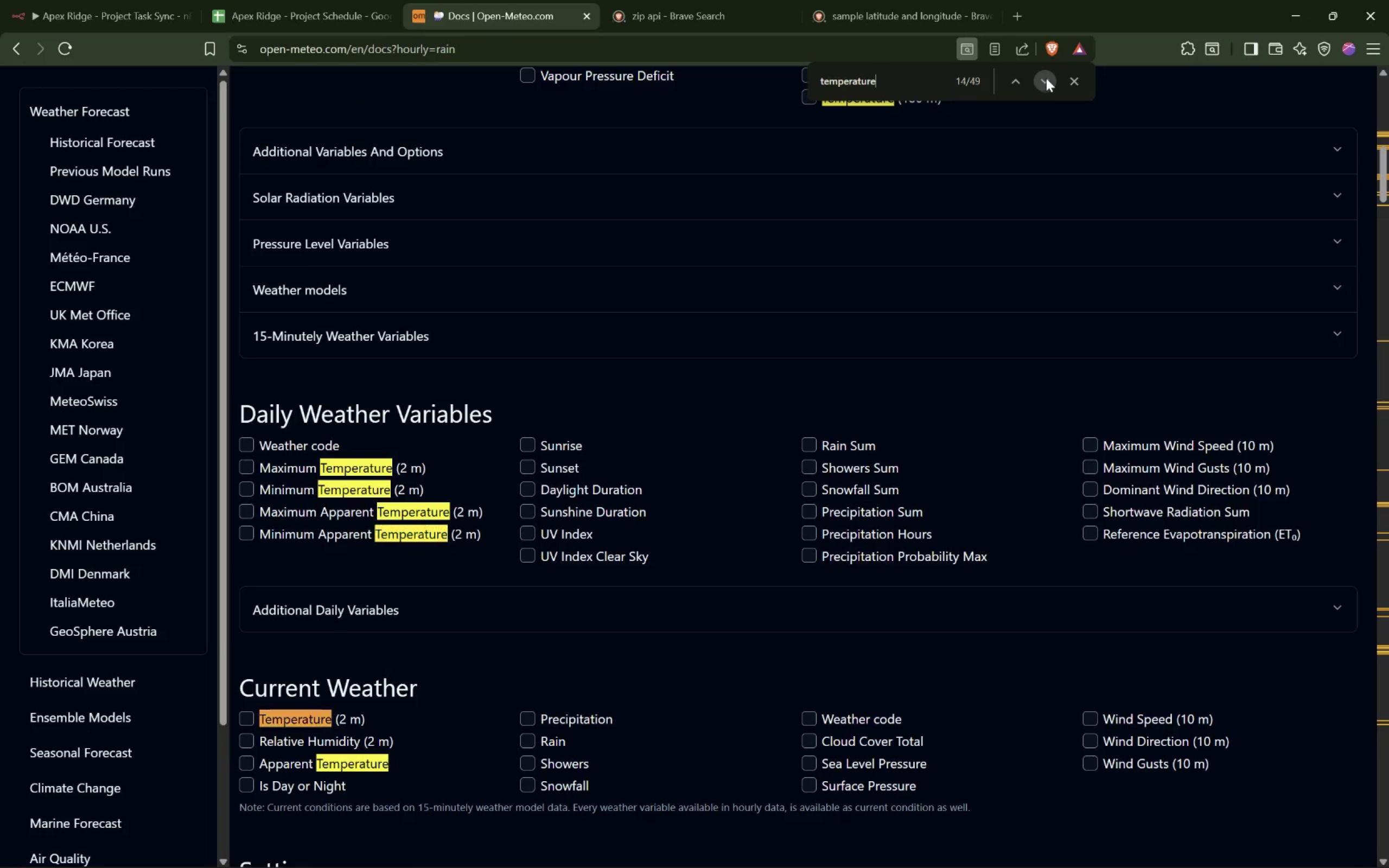 
triple_click([1046, 78])
 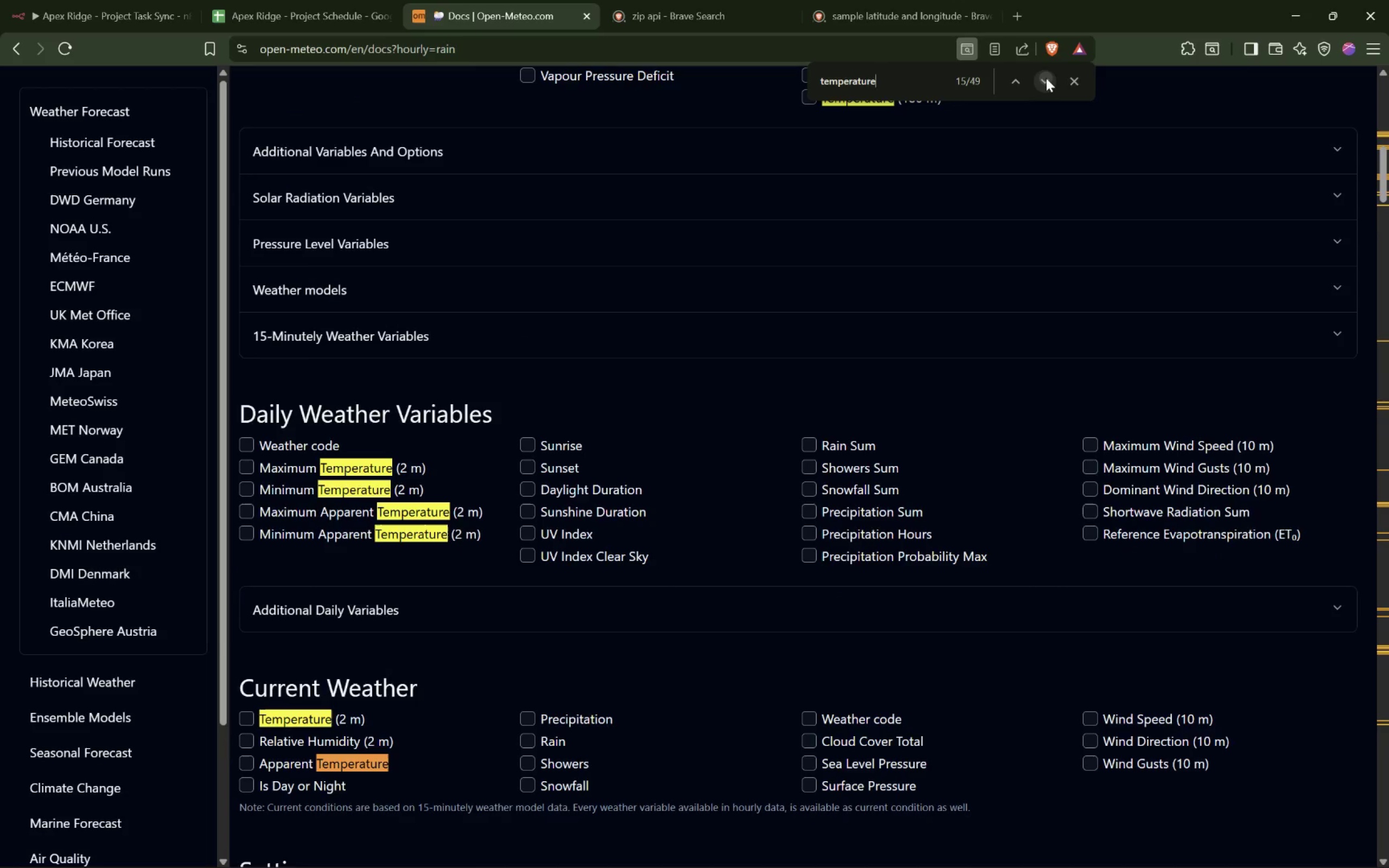 
triple_click([1046, 78])
 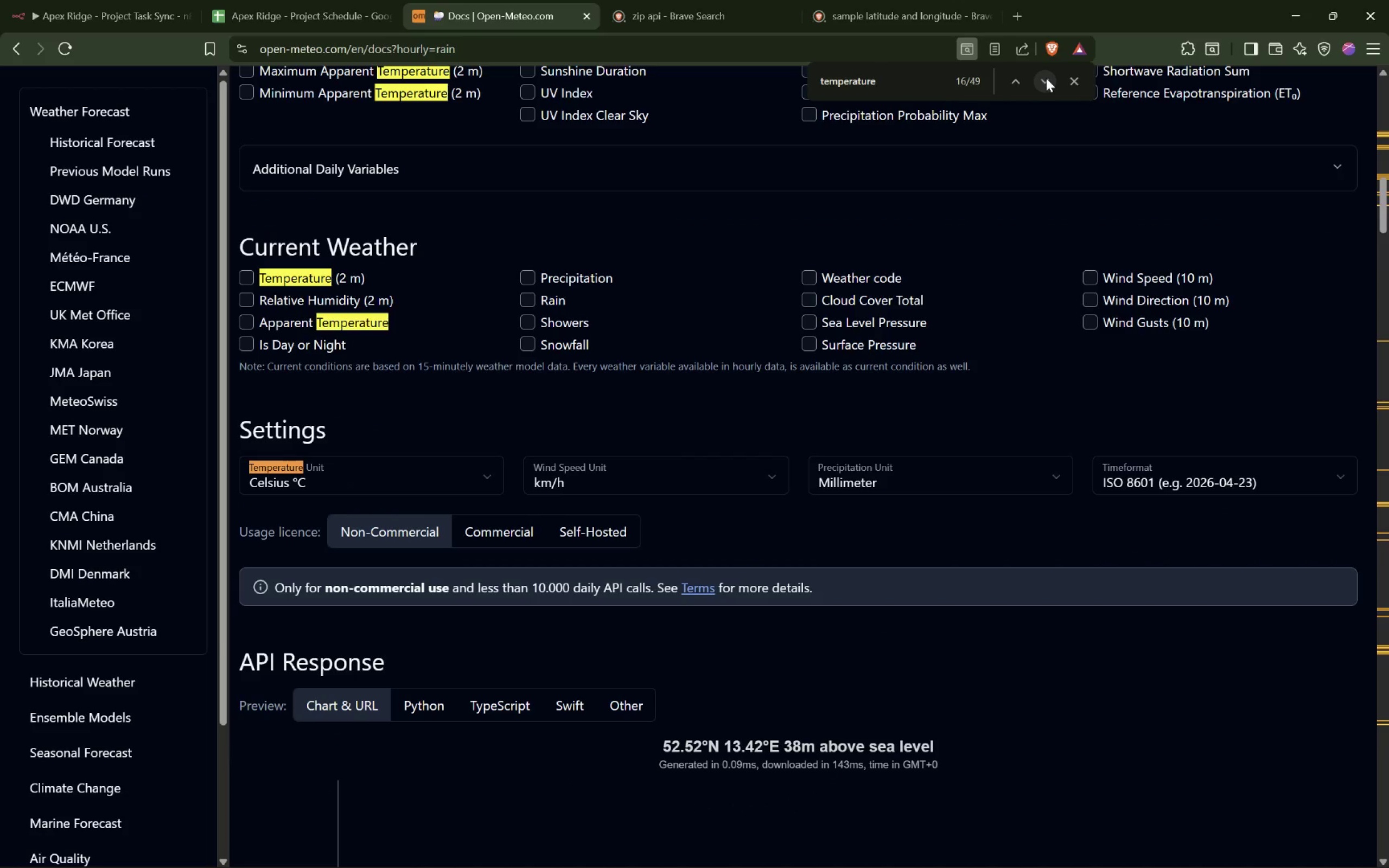 
double_click([1046, 78])
 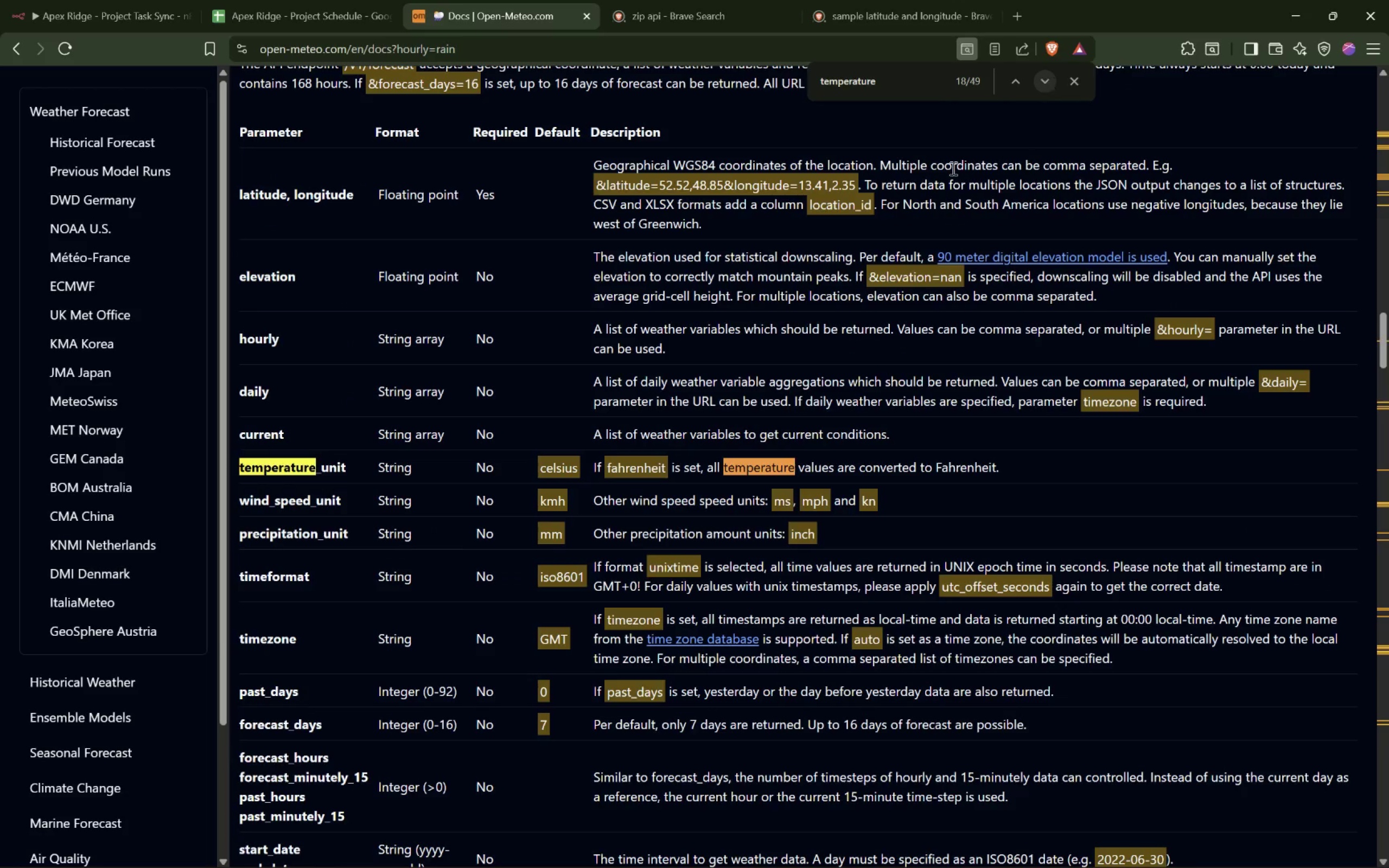 
scroll: coordinate [709, 241], scroll_direction: up, amount: 3.0
 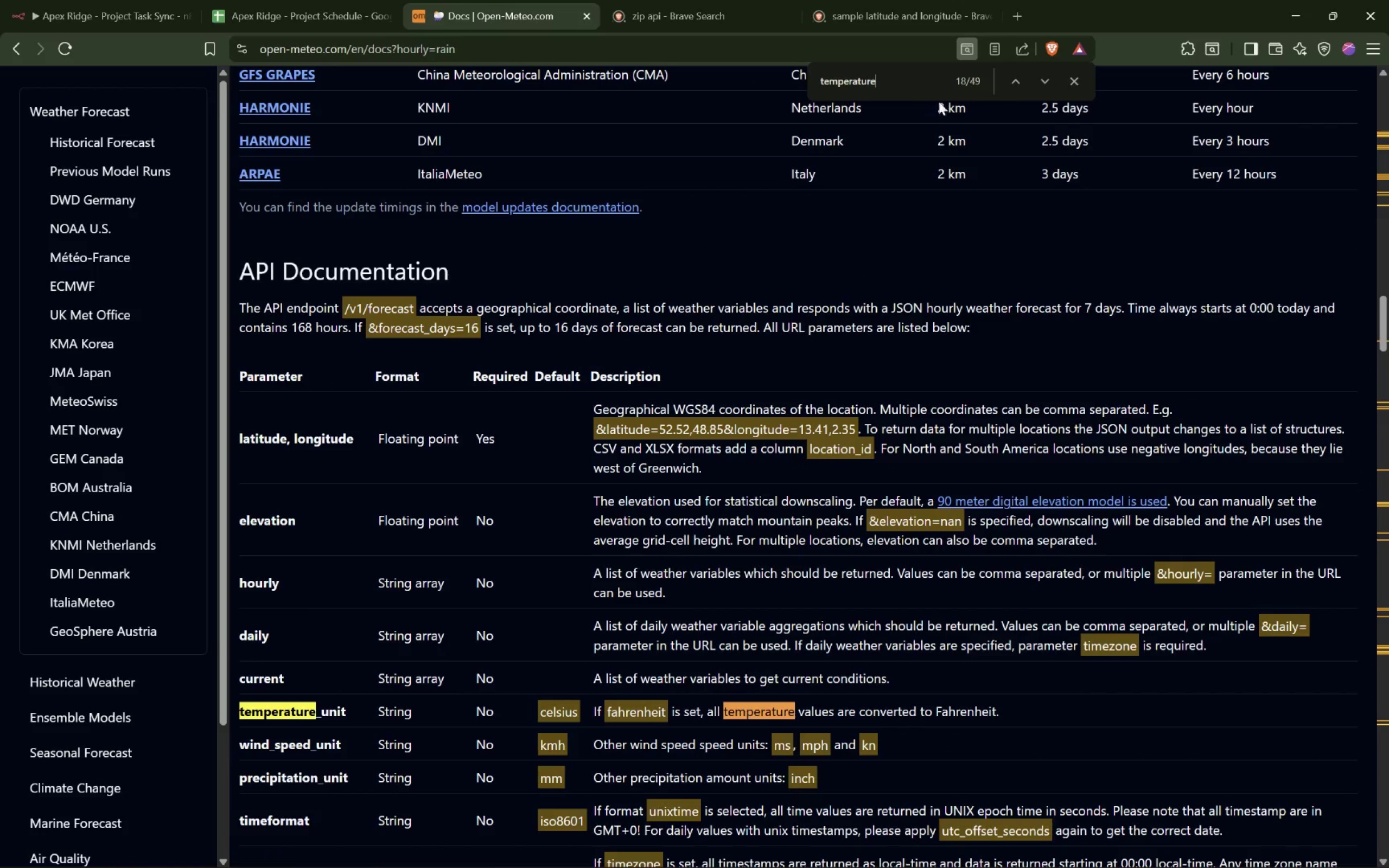 
left_click([1043, 85])
 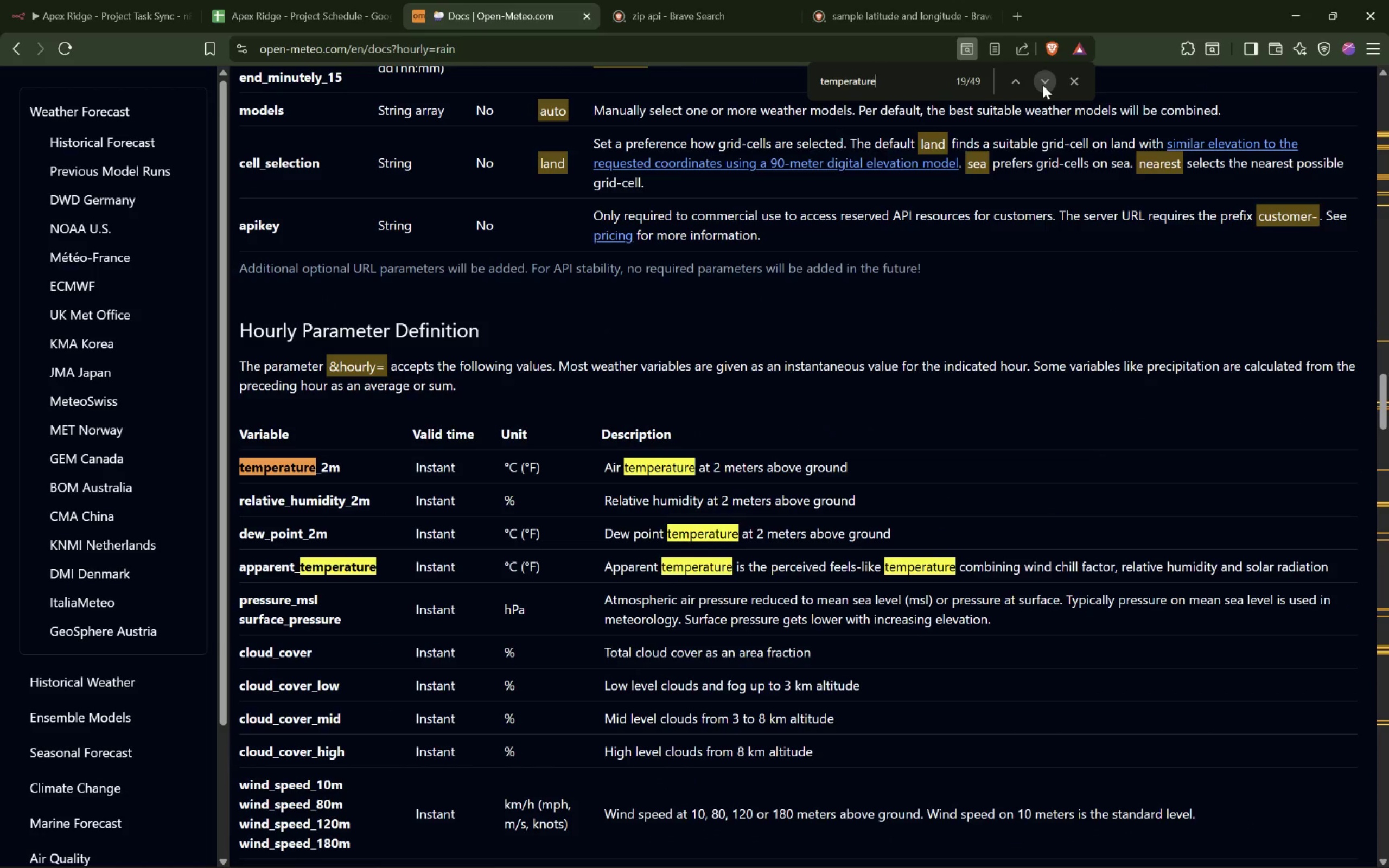 
left_click([1043, 85])
 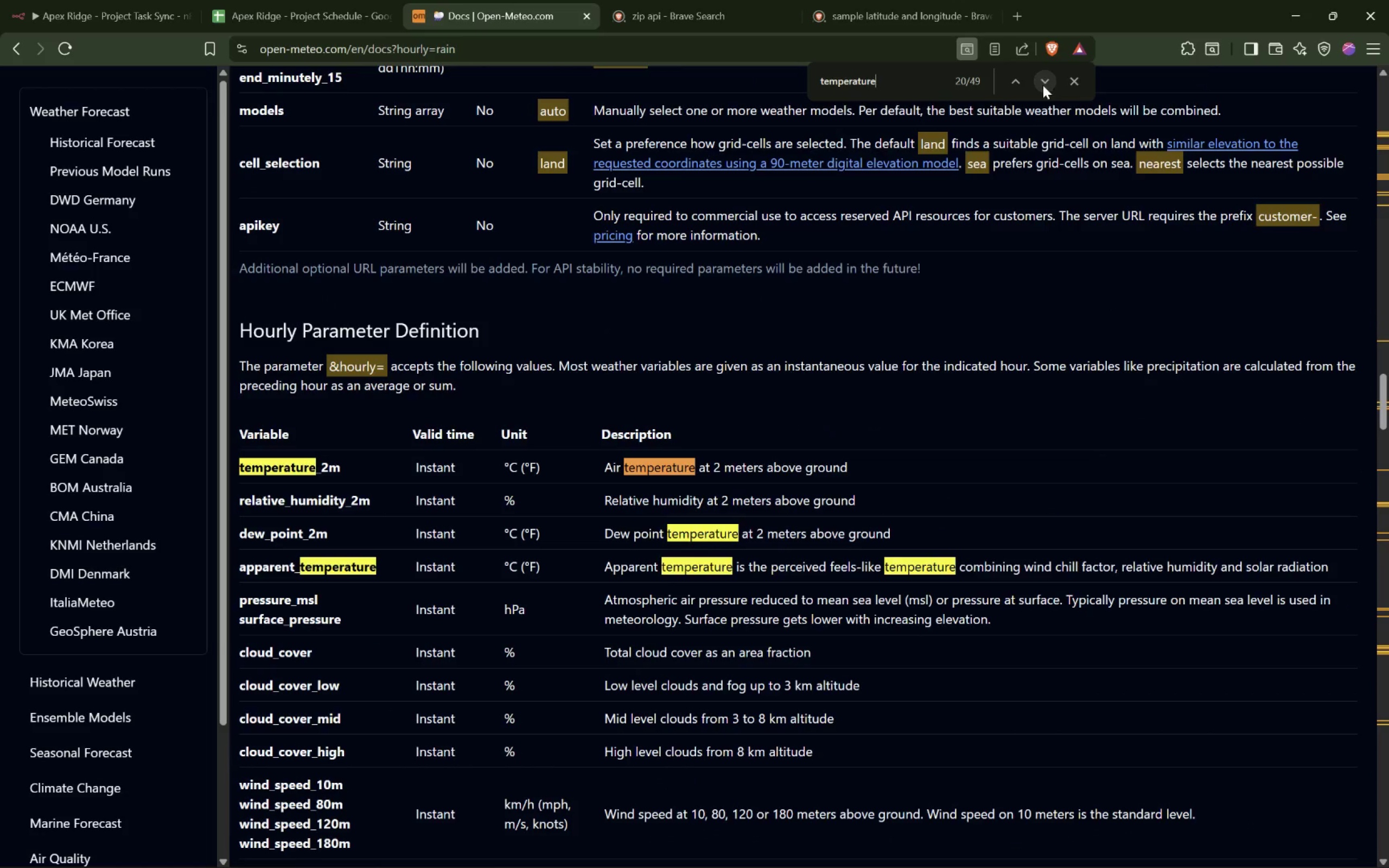 
left_click([1043, 85])
 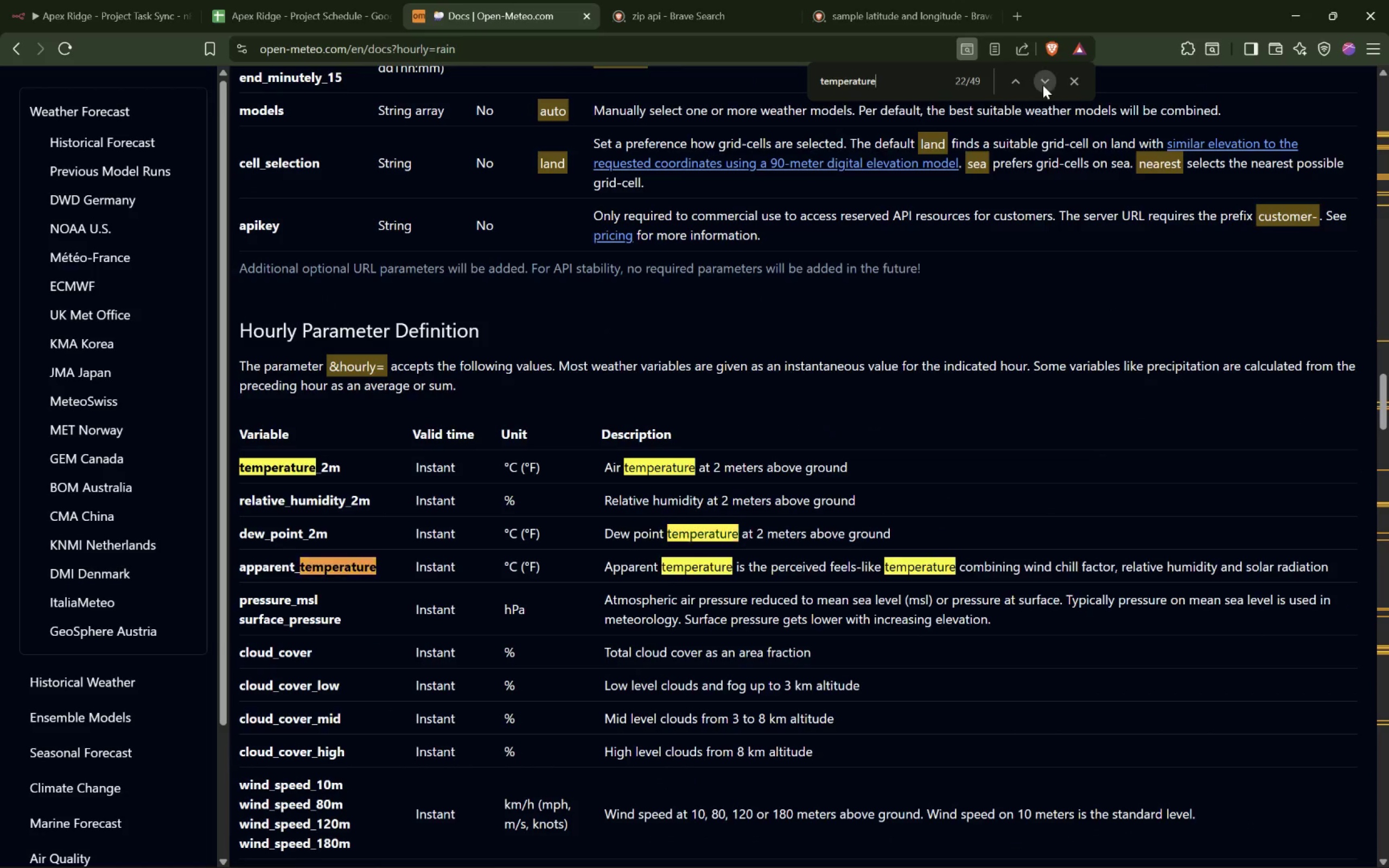 
double_click([1043, 85])
 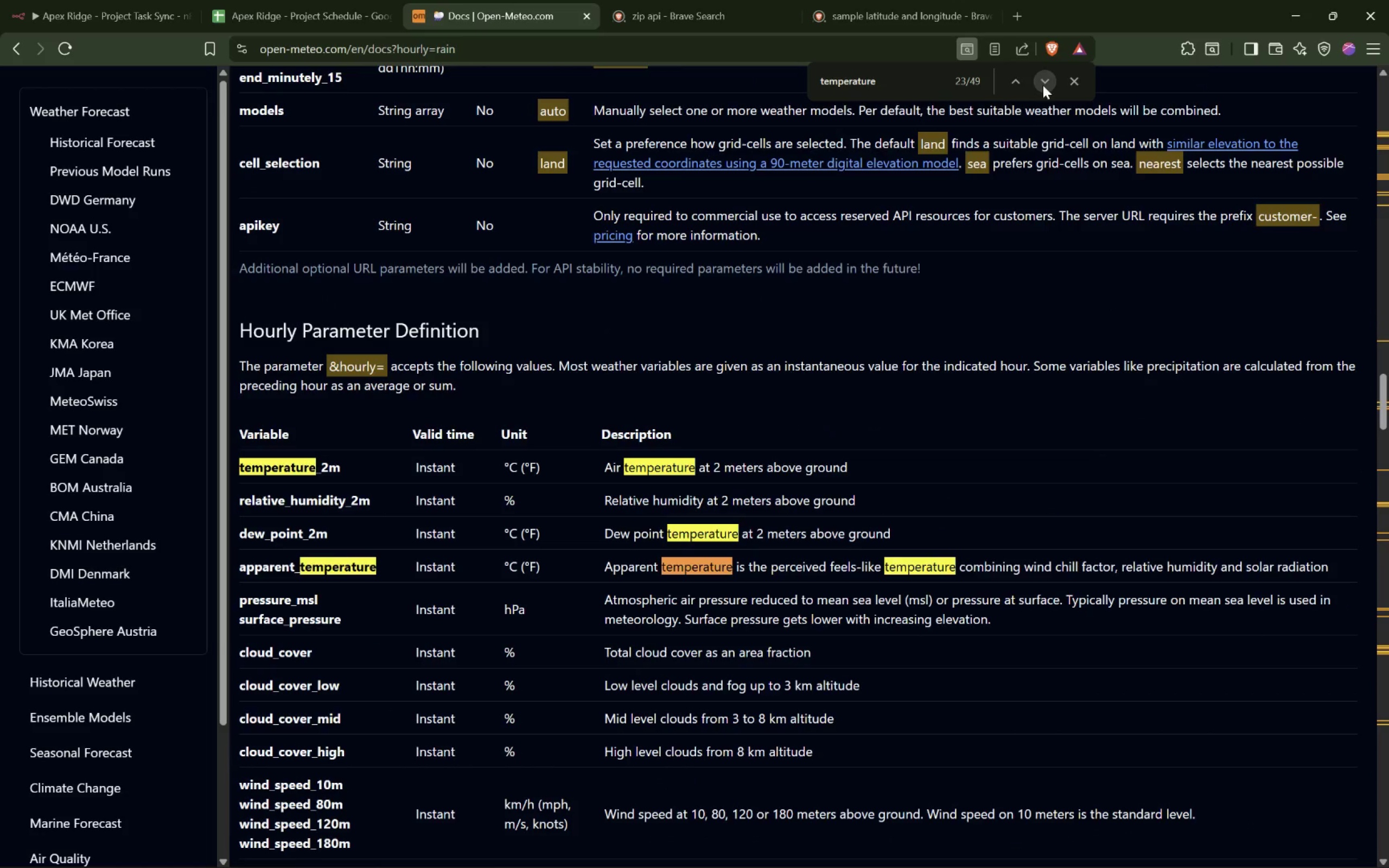 
left_click([1043, 85])
 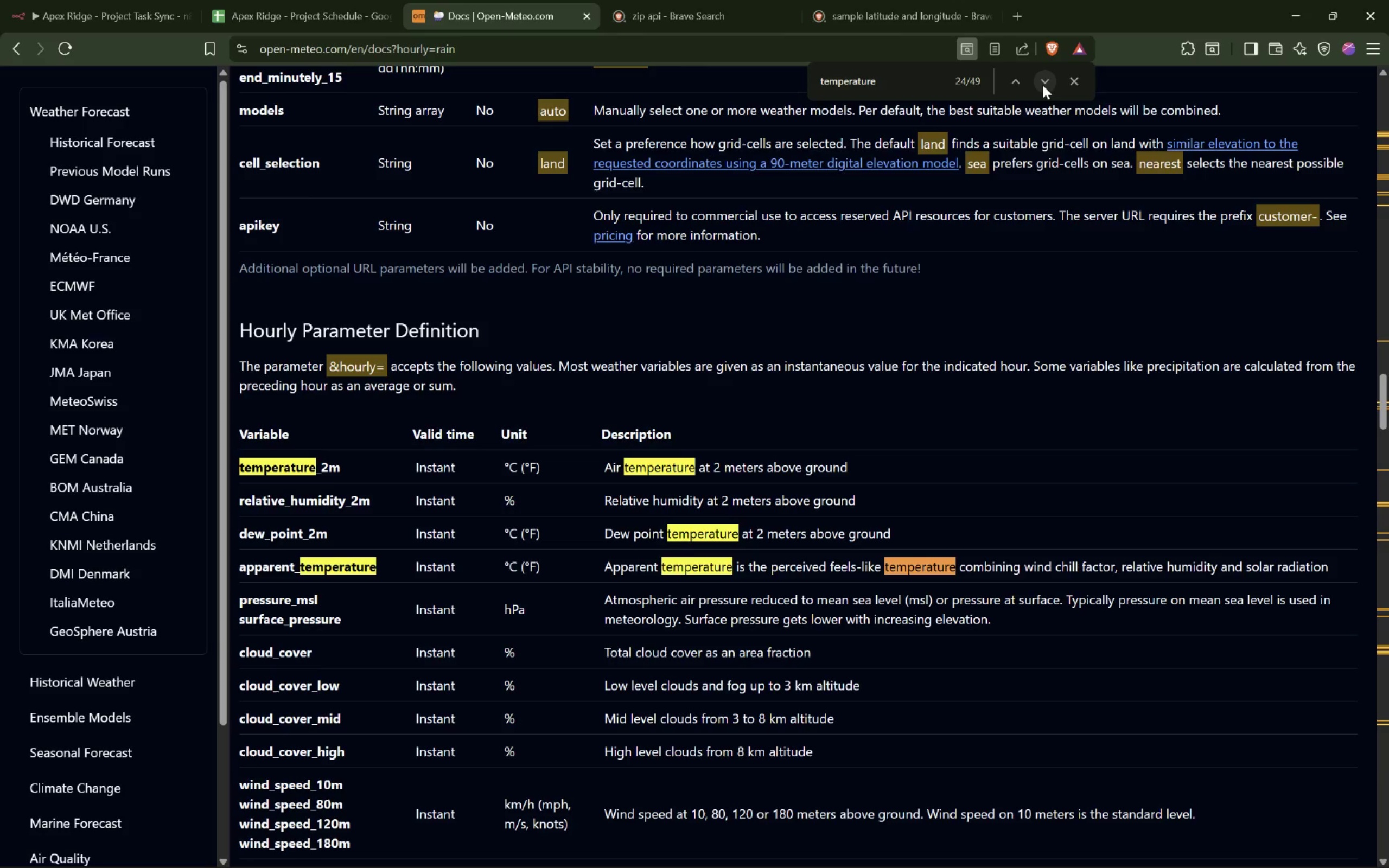 
left_click([1043, 85])
 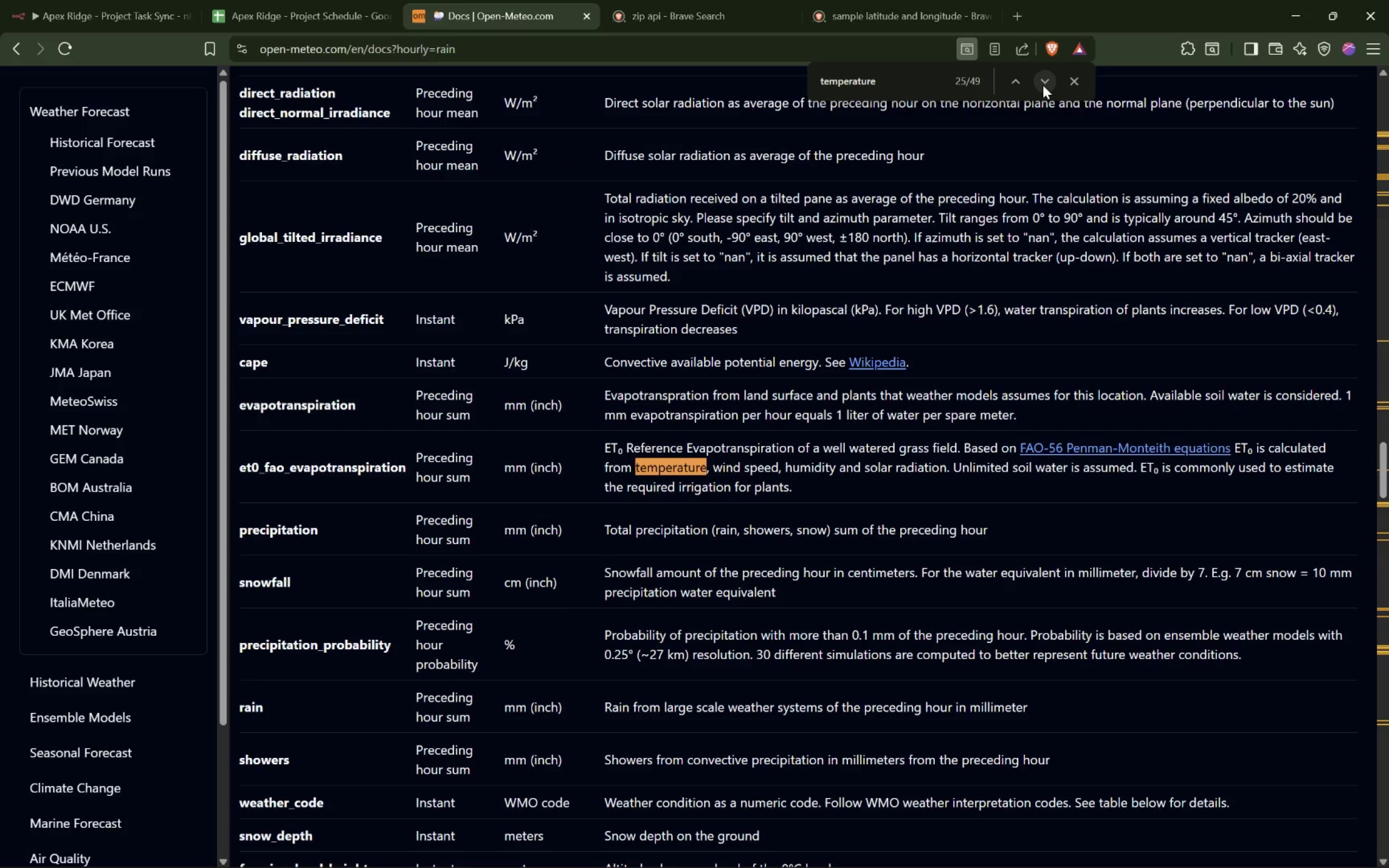 
left_click([1043, 85])
 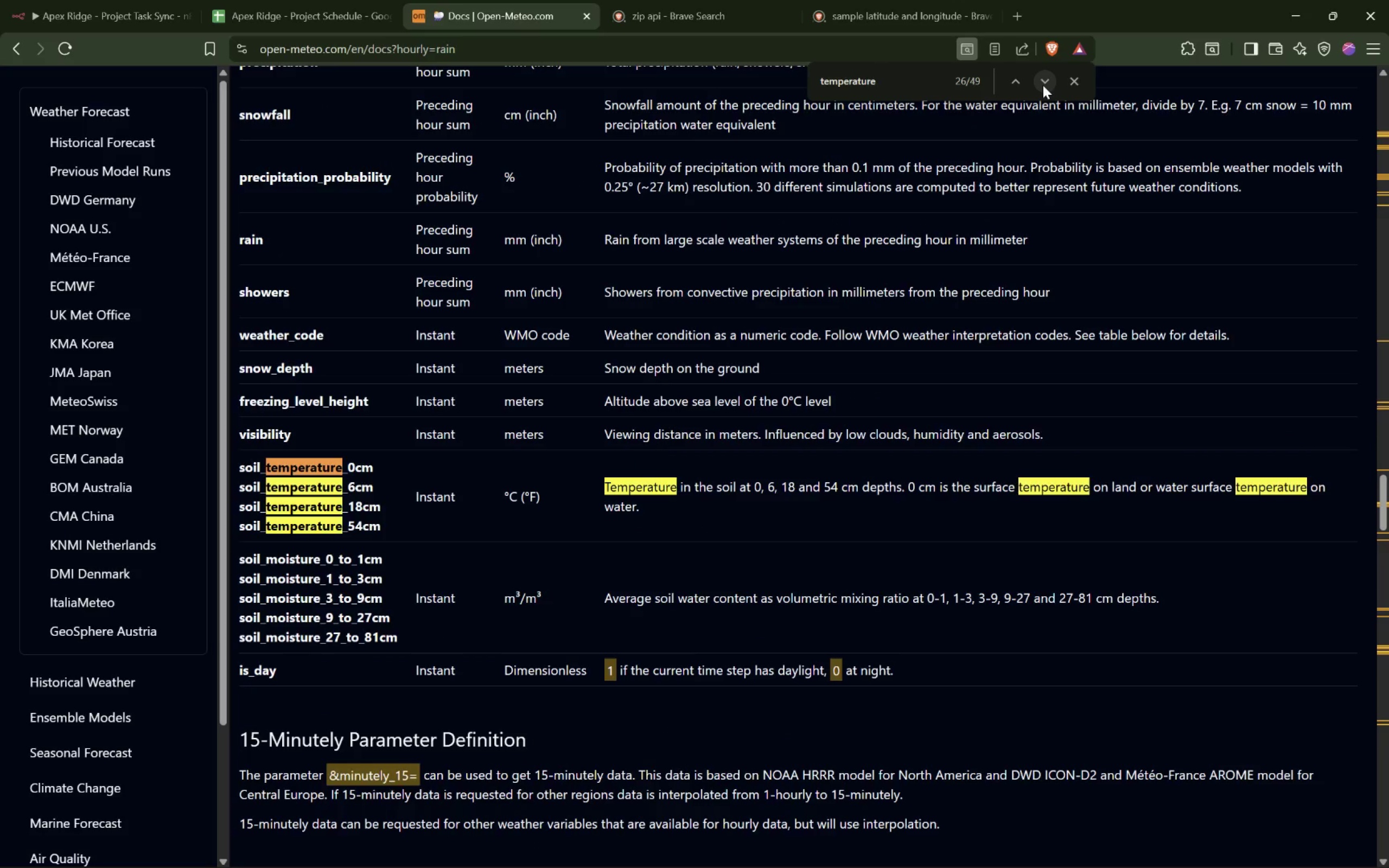 
left_click([1043, 85])
 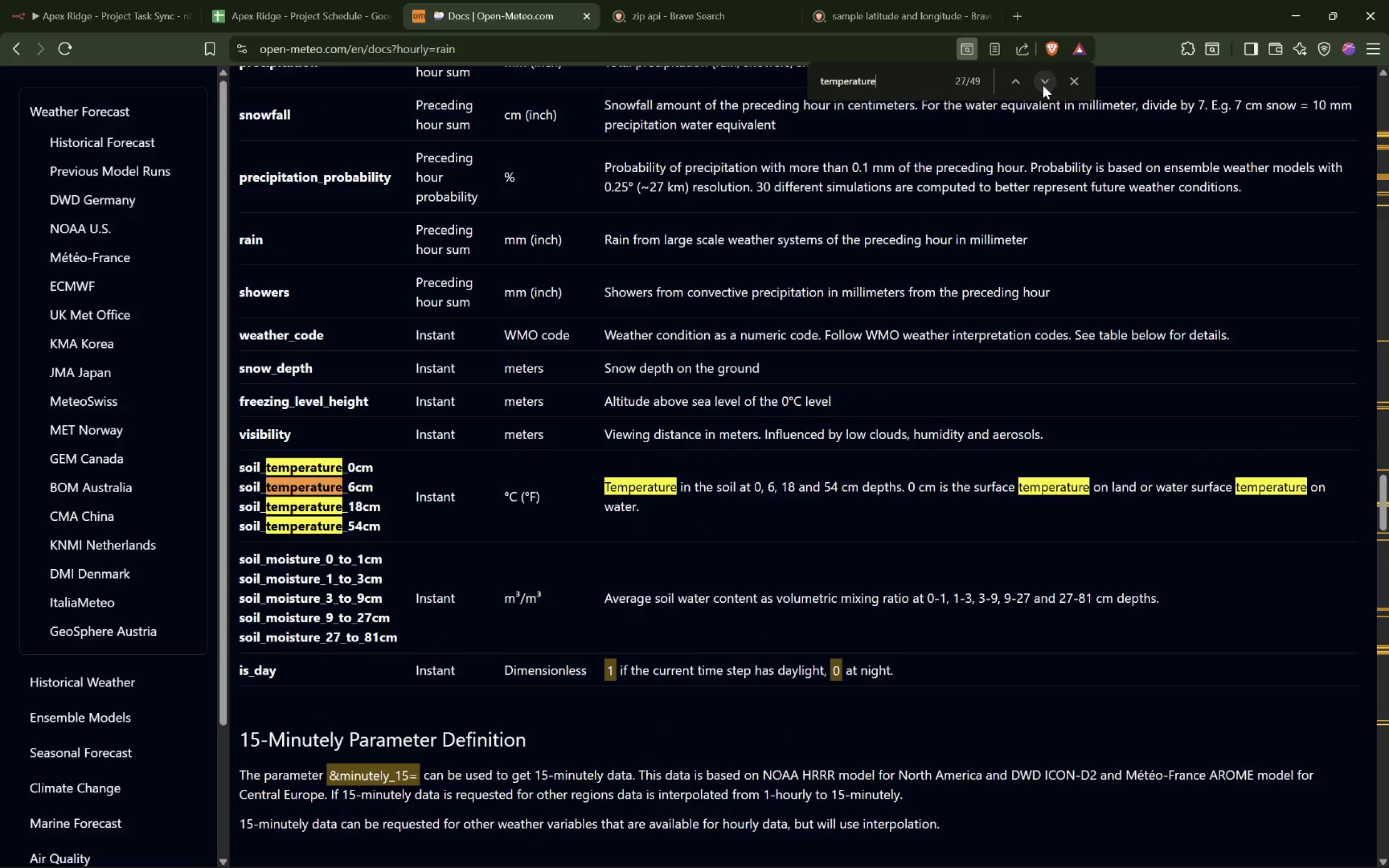 
double_click([1043, 85])
 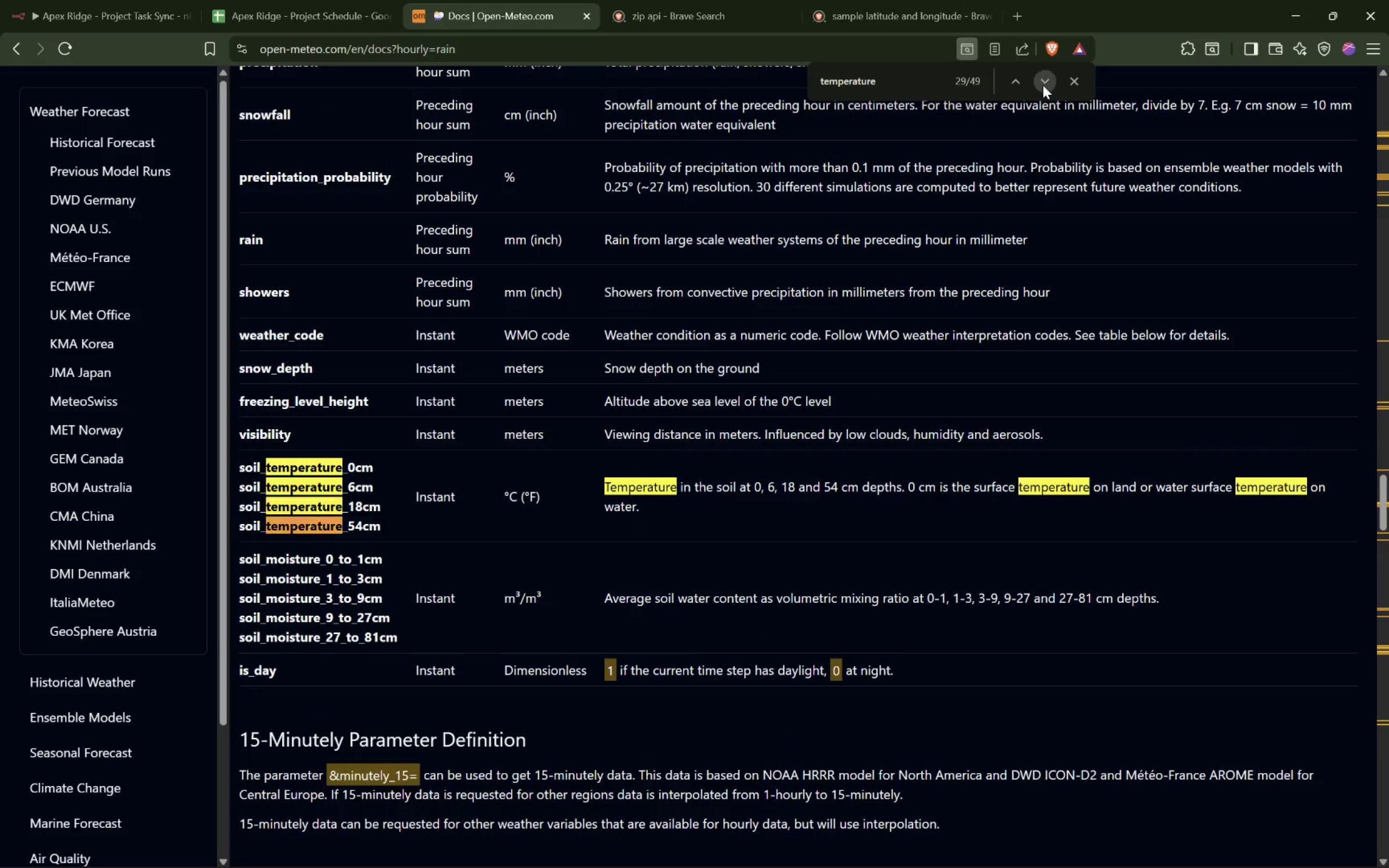 
triple_click([1043, 85])
 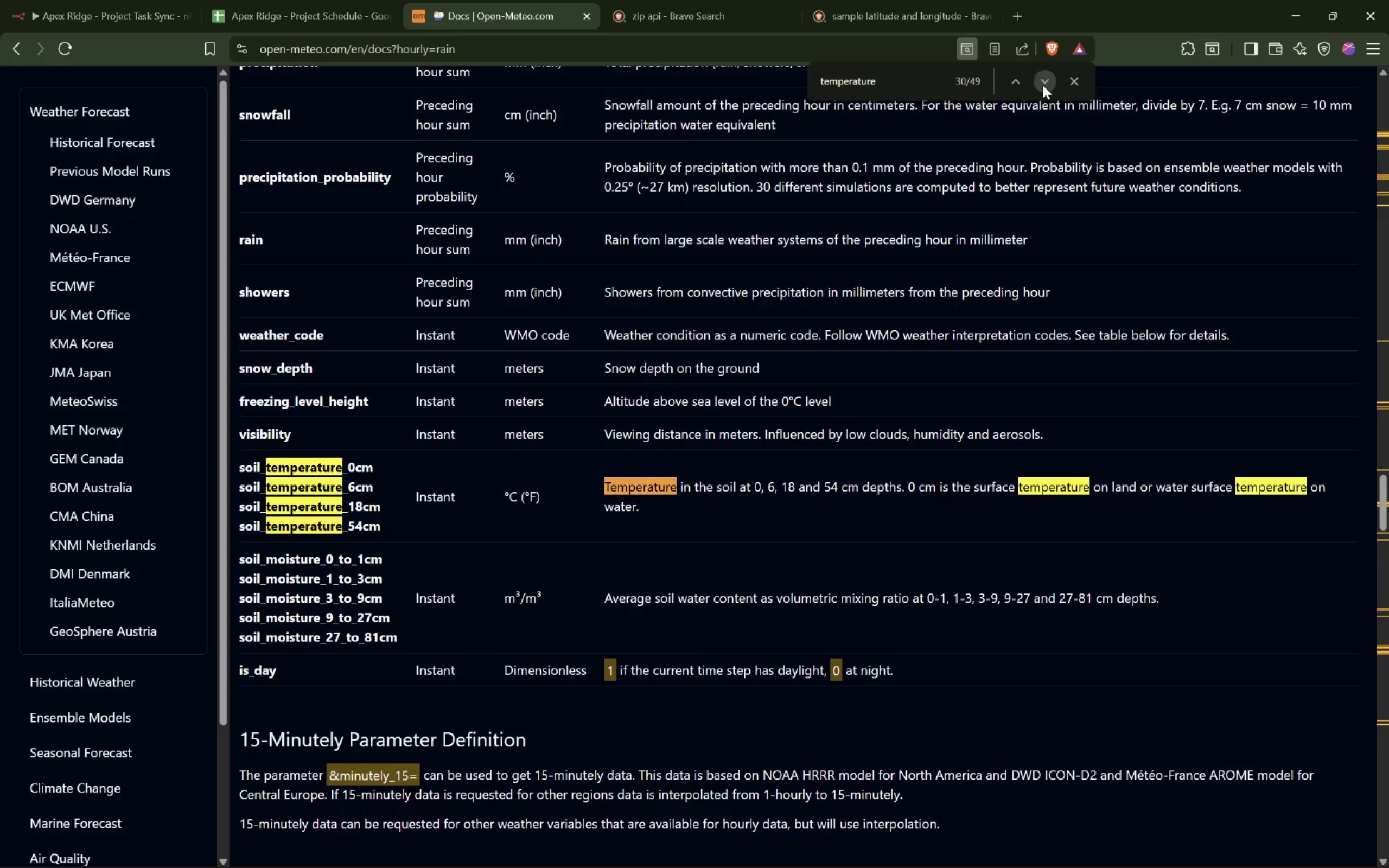 
triple_click([1043, 85])
 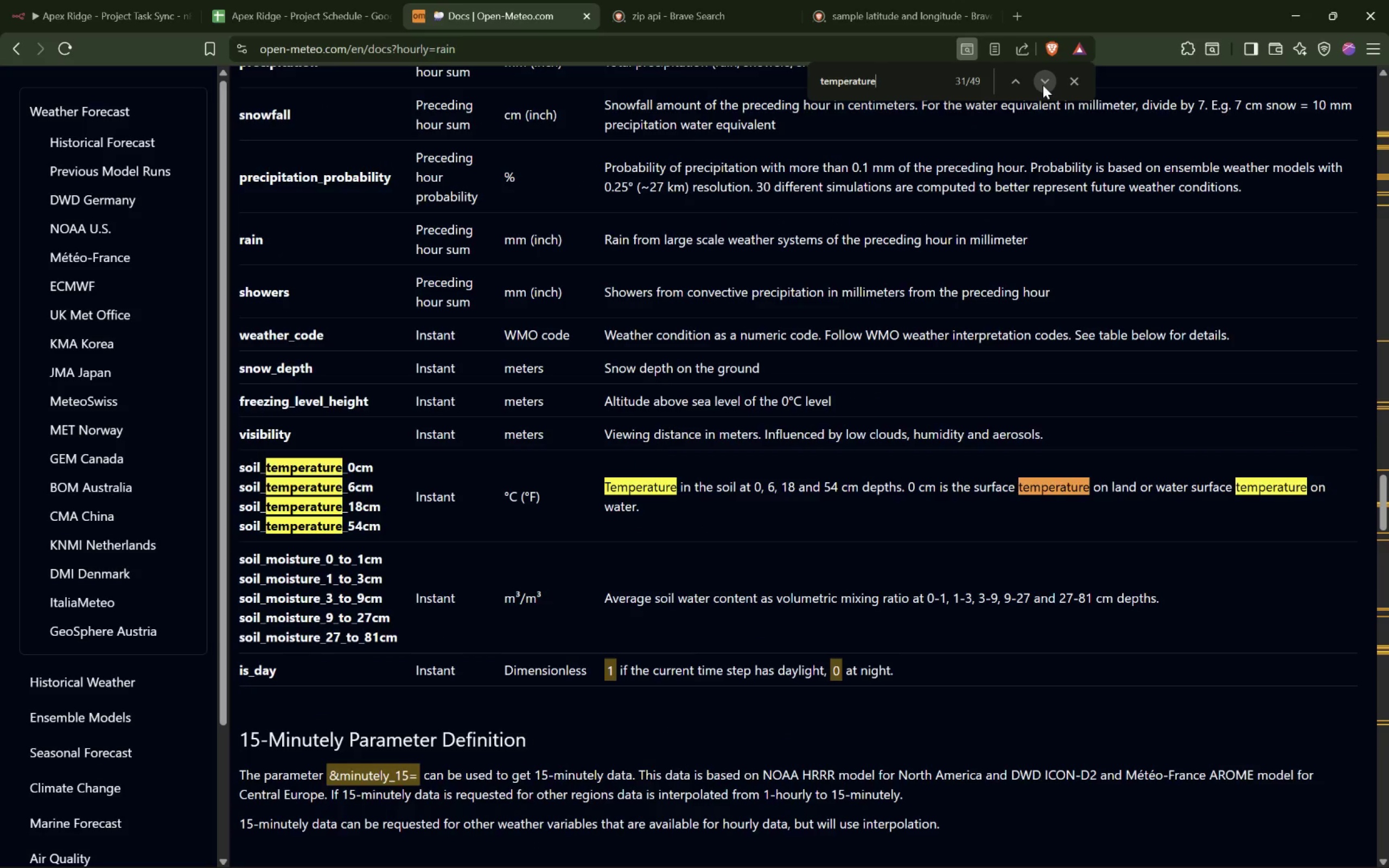 
triple_click([1043, 85])
 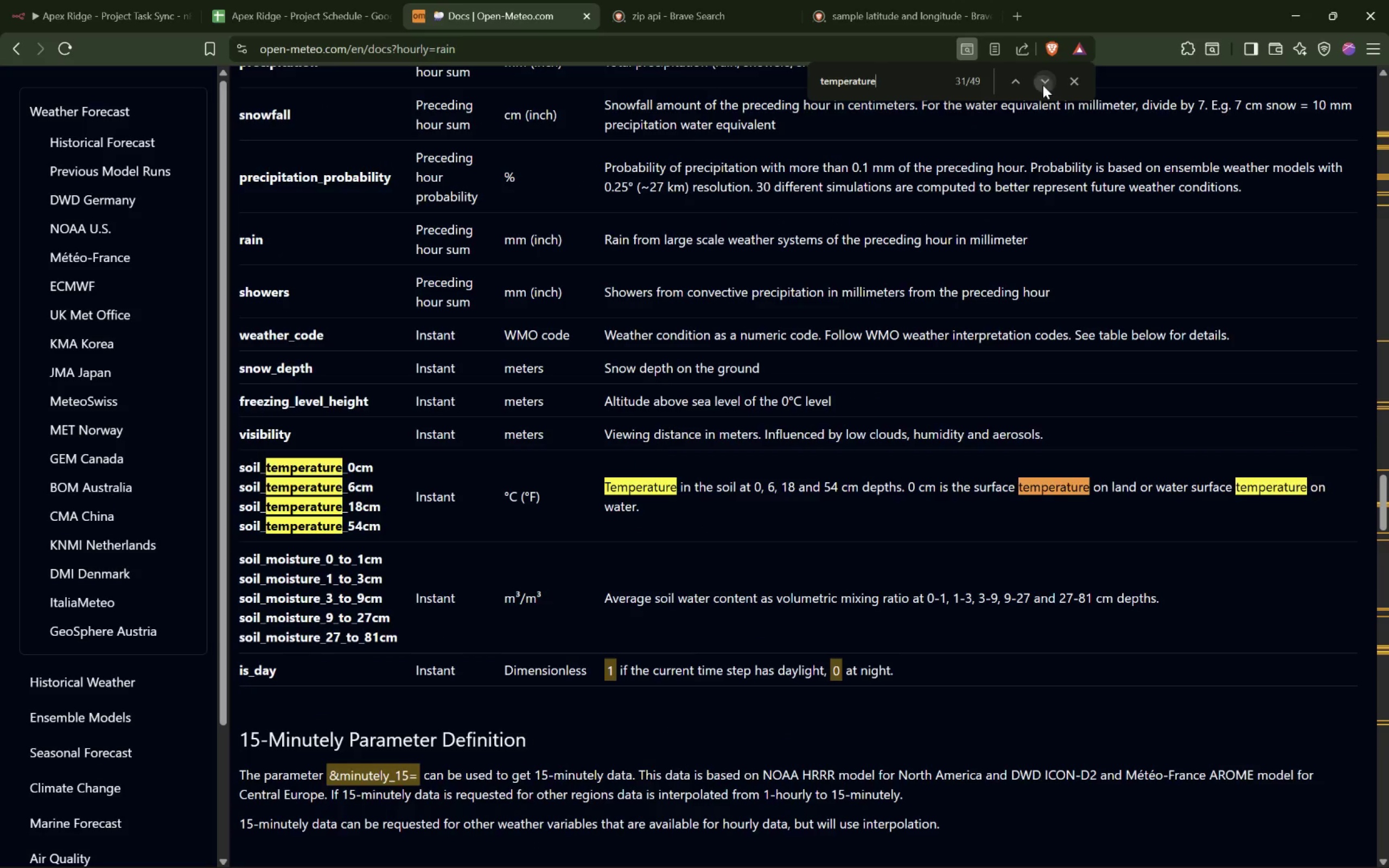 
triple_click([1043, 85])
 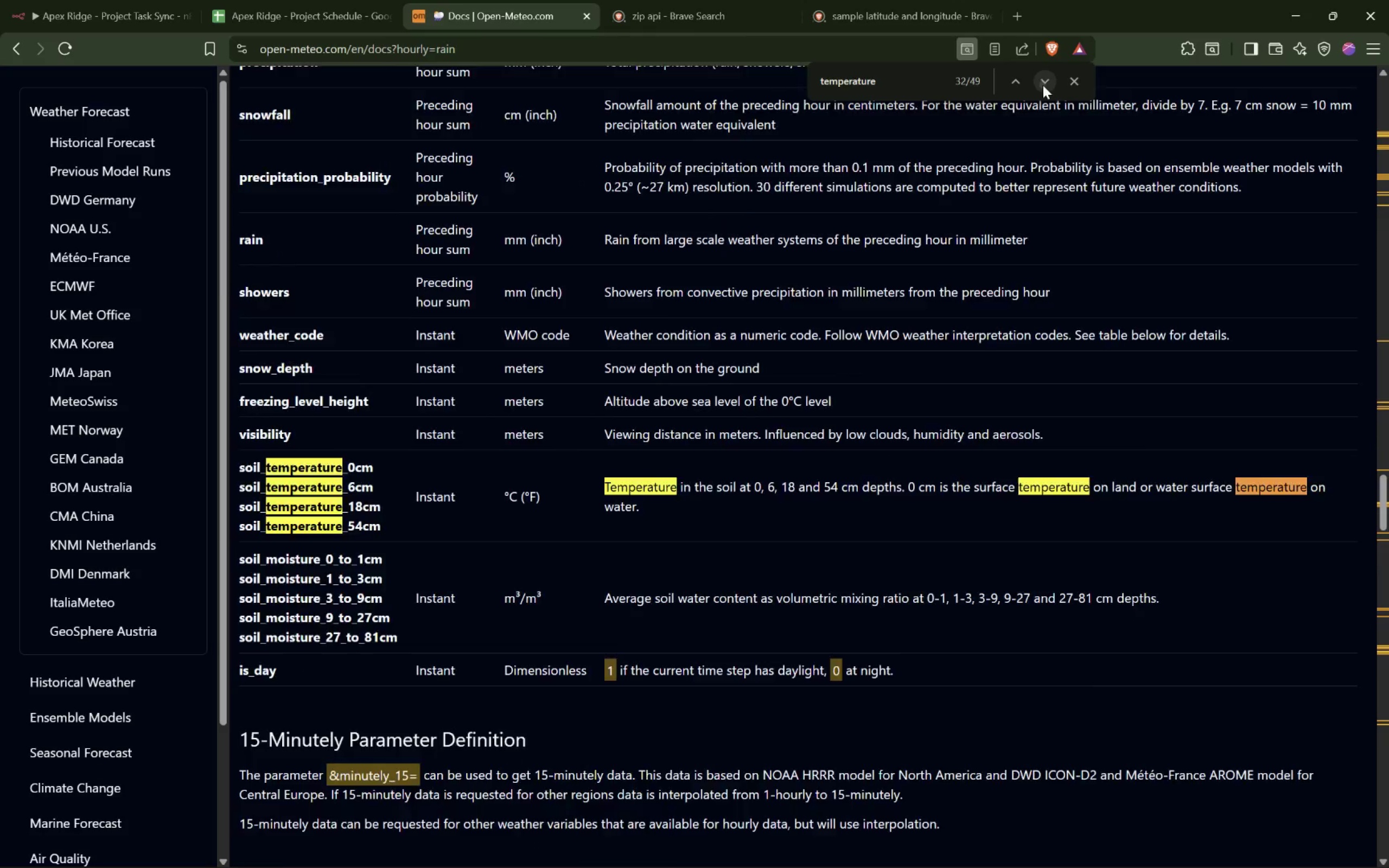 
triple_click([1043, 85])
 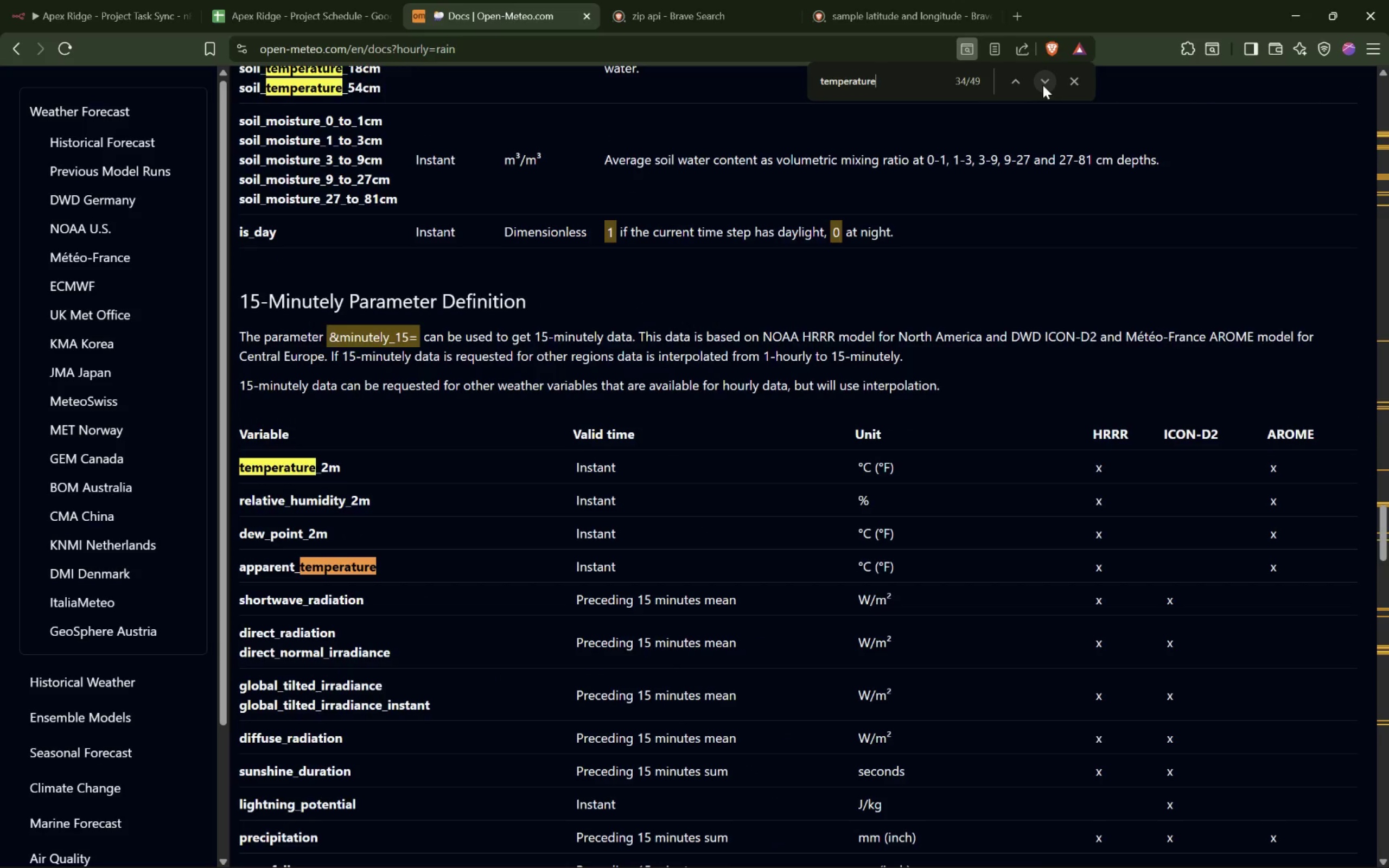 
left_click([1043, 85])
 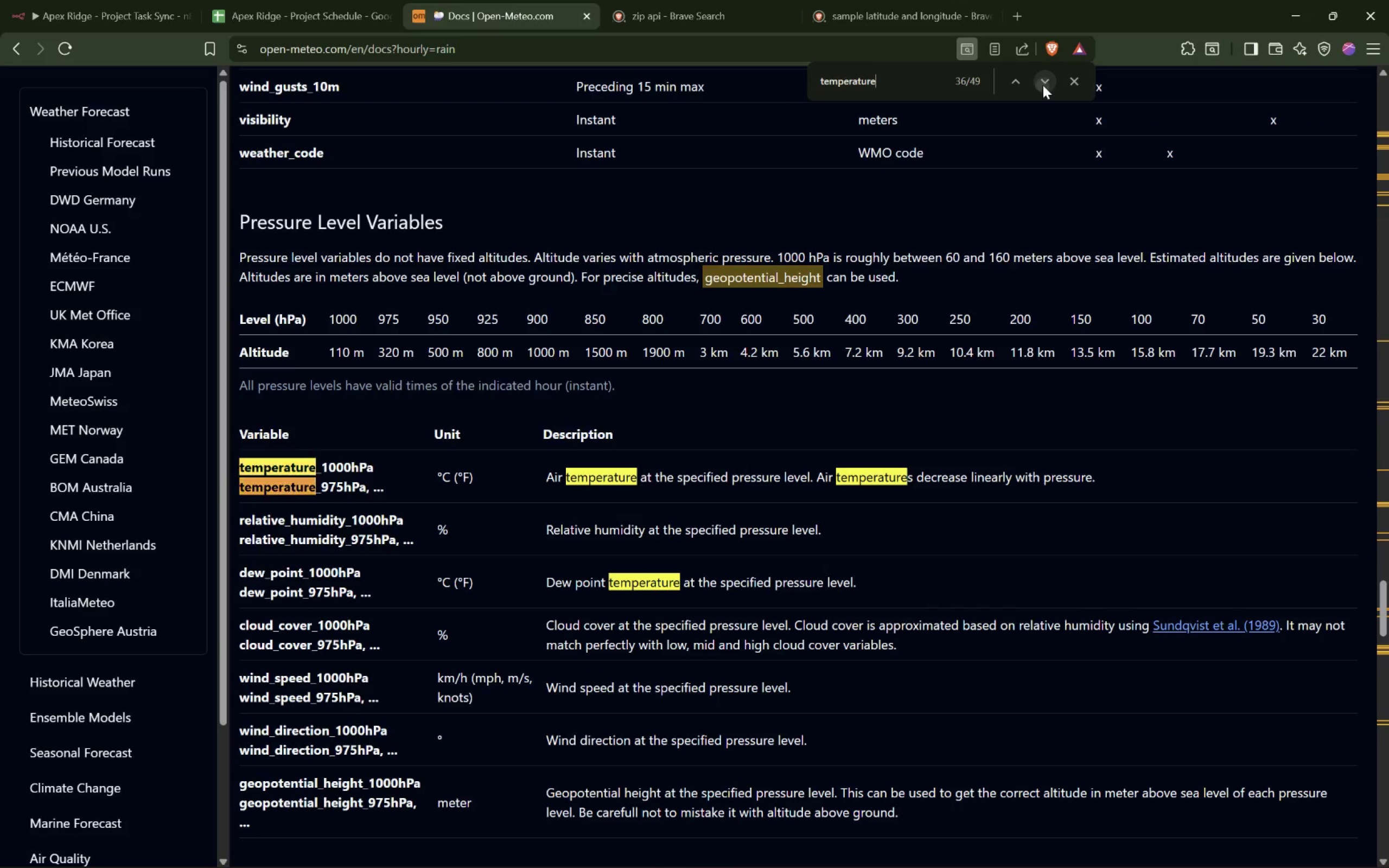 
double_click([1043, 85])
 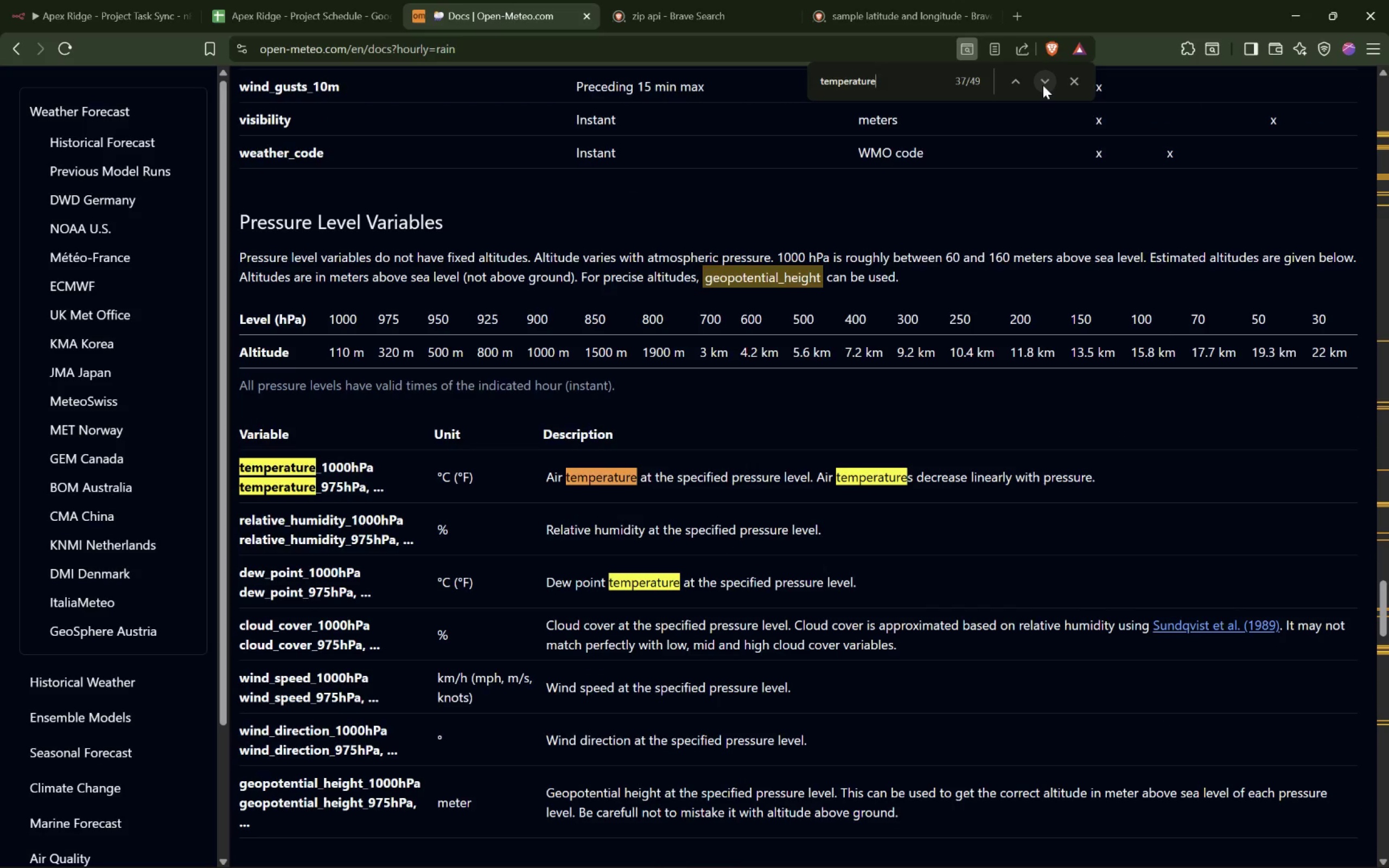 
left_click([1043, 85])
 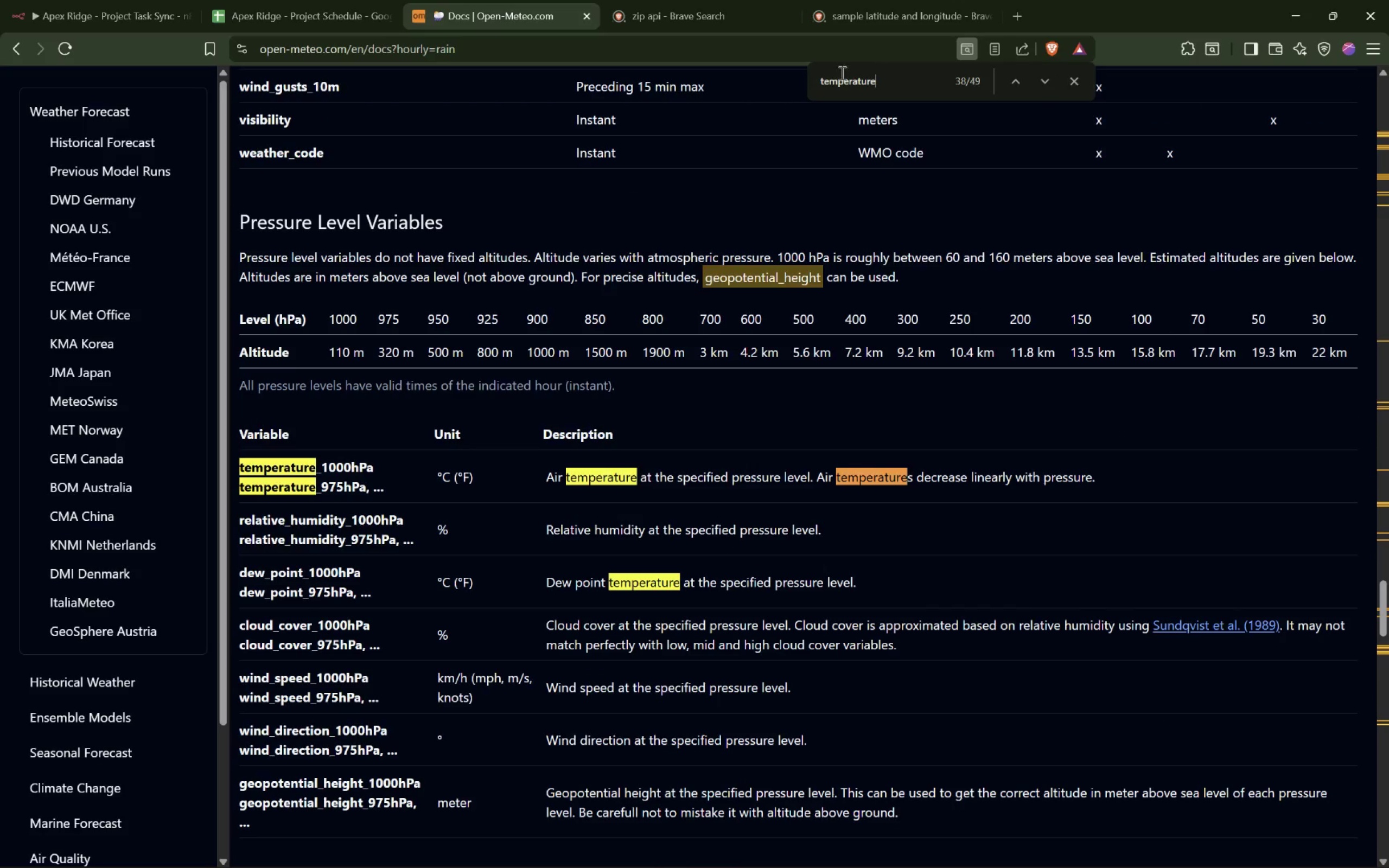 
double_click([842, 74])
 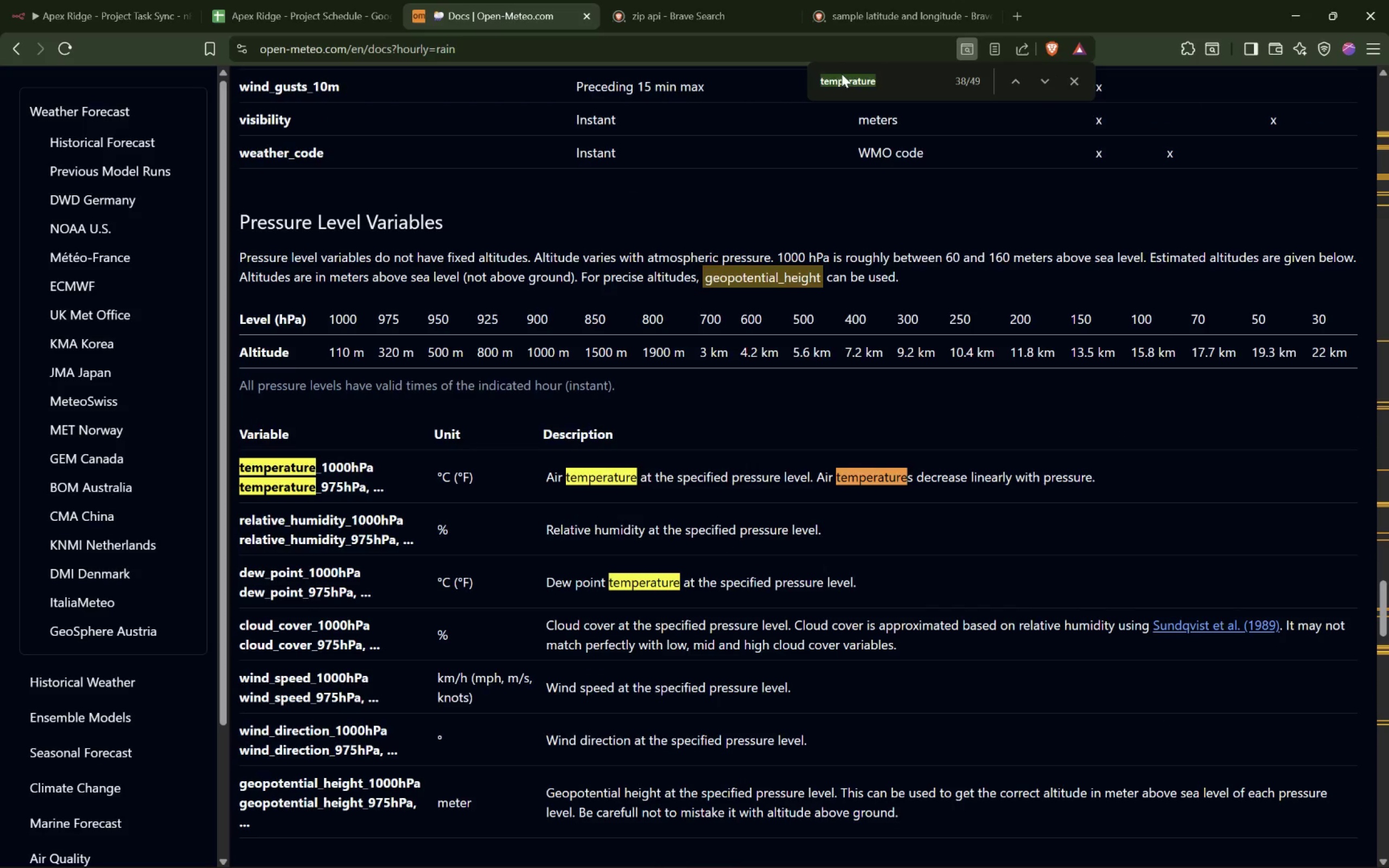 
type(daily)
 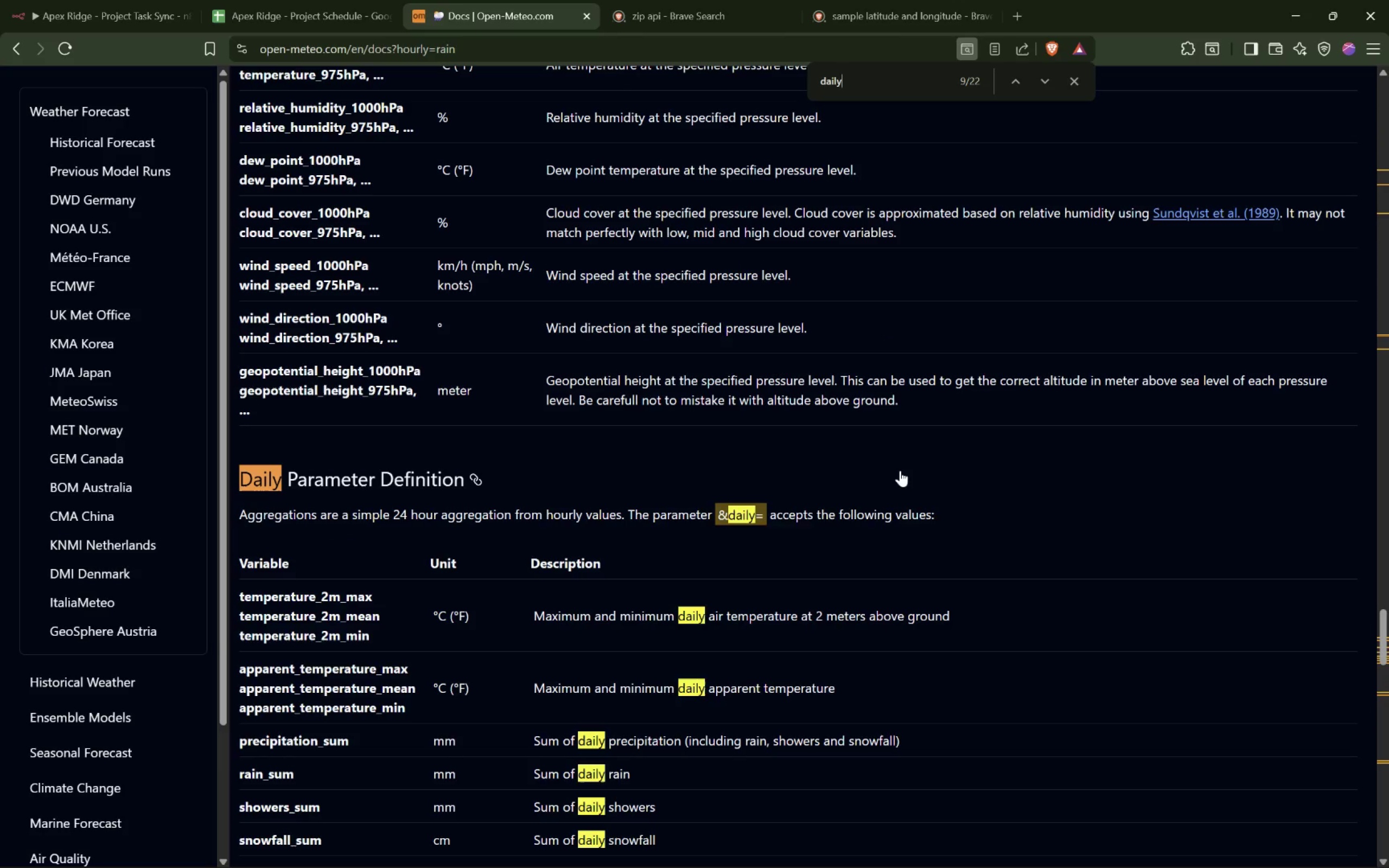 
scroll: coordinate [347, 485], scroll_direction: down, amount: 7.0
 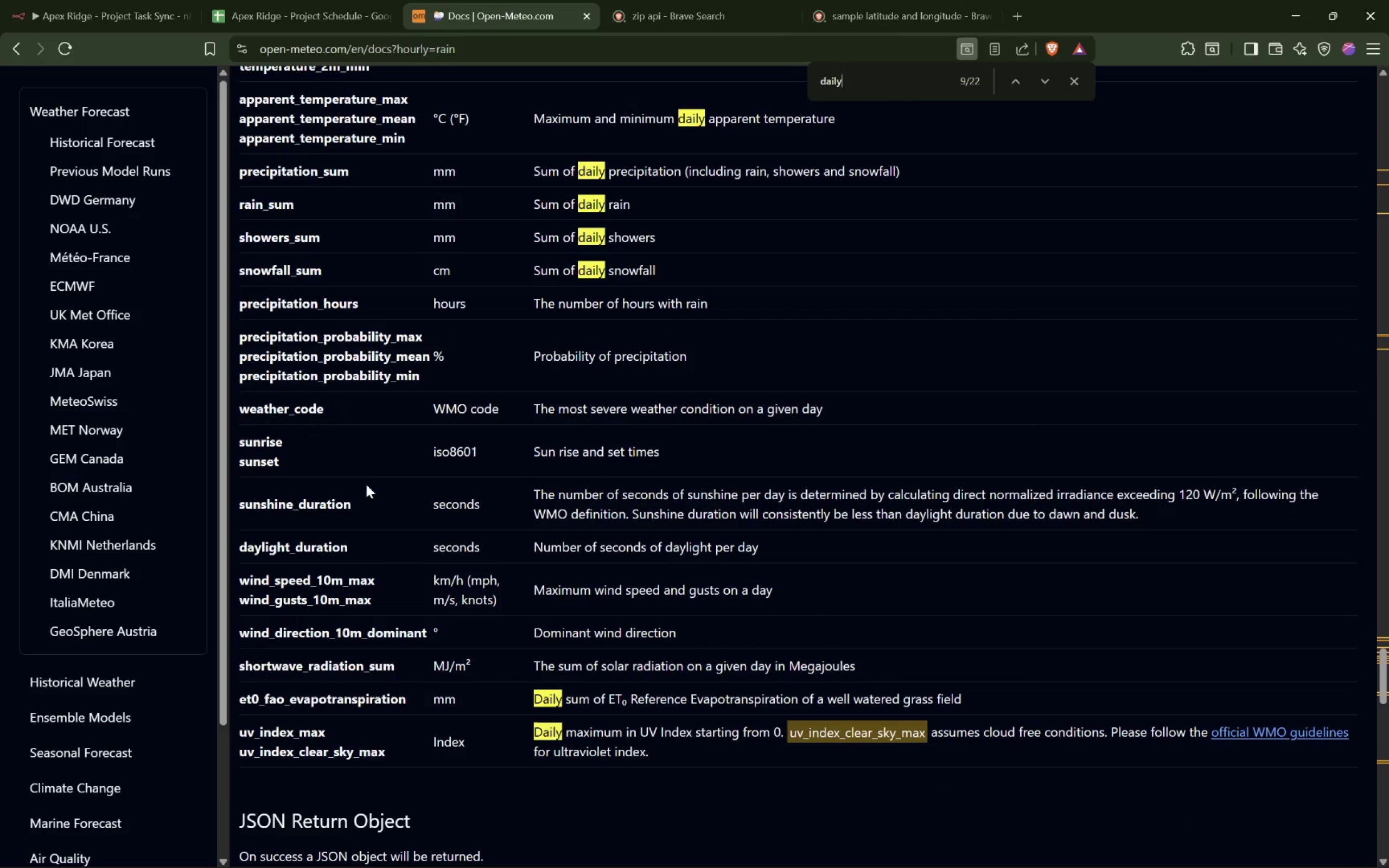 
scroll: coordinate [368, 484], scroll_direction: up, amount: 3.0
 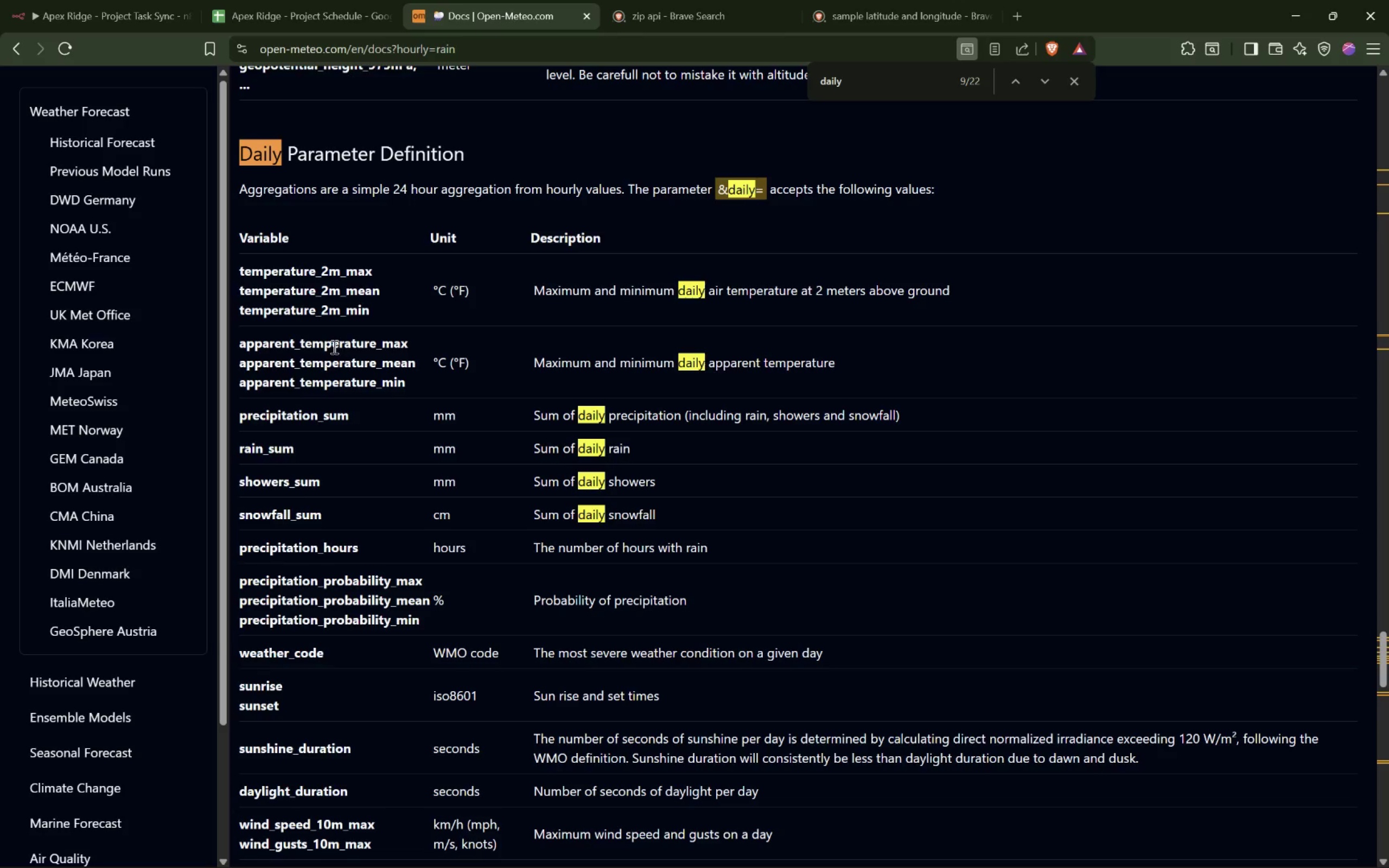 
wait(6.82)
 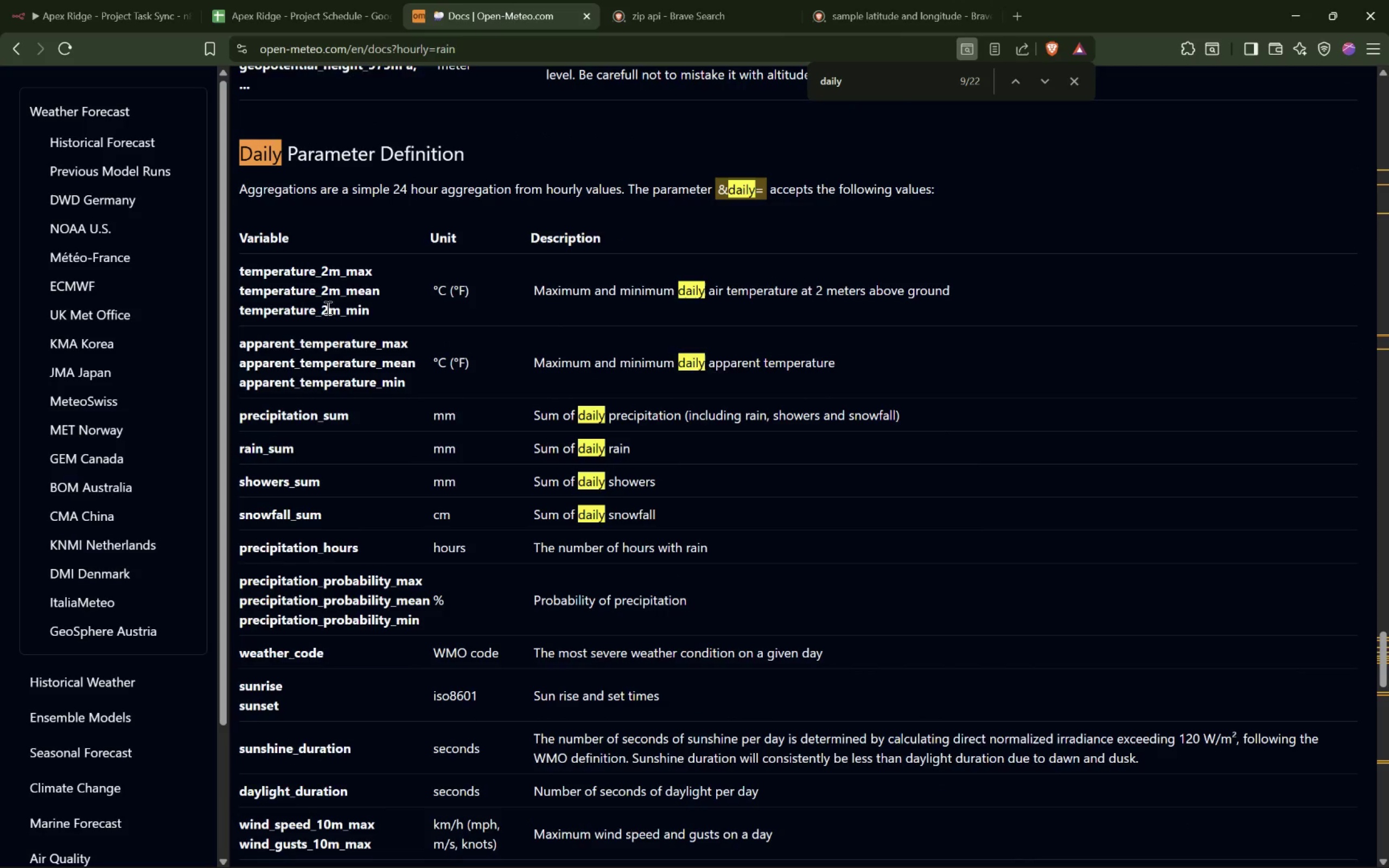 
double_click([330, 362])
 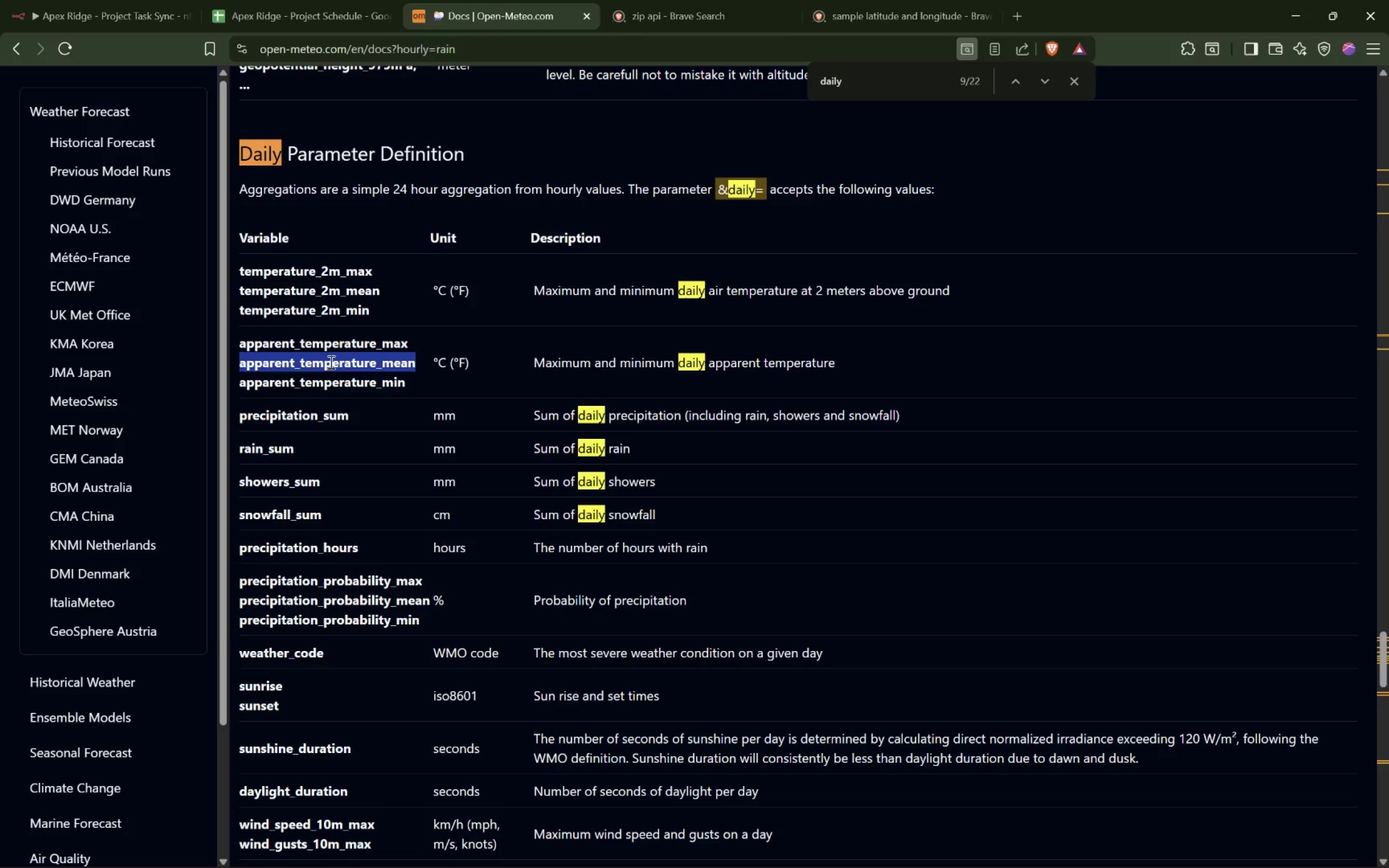 
key(Control+C)
 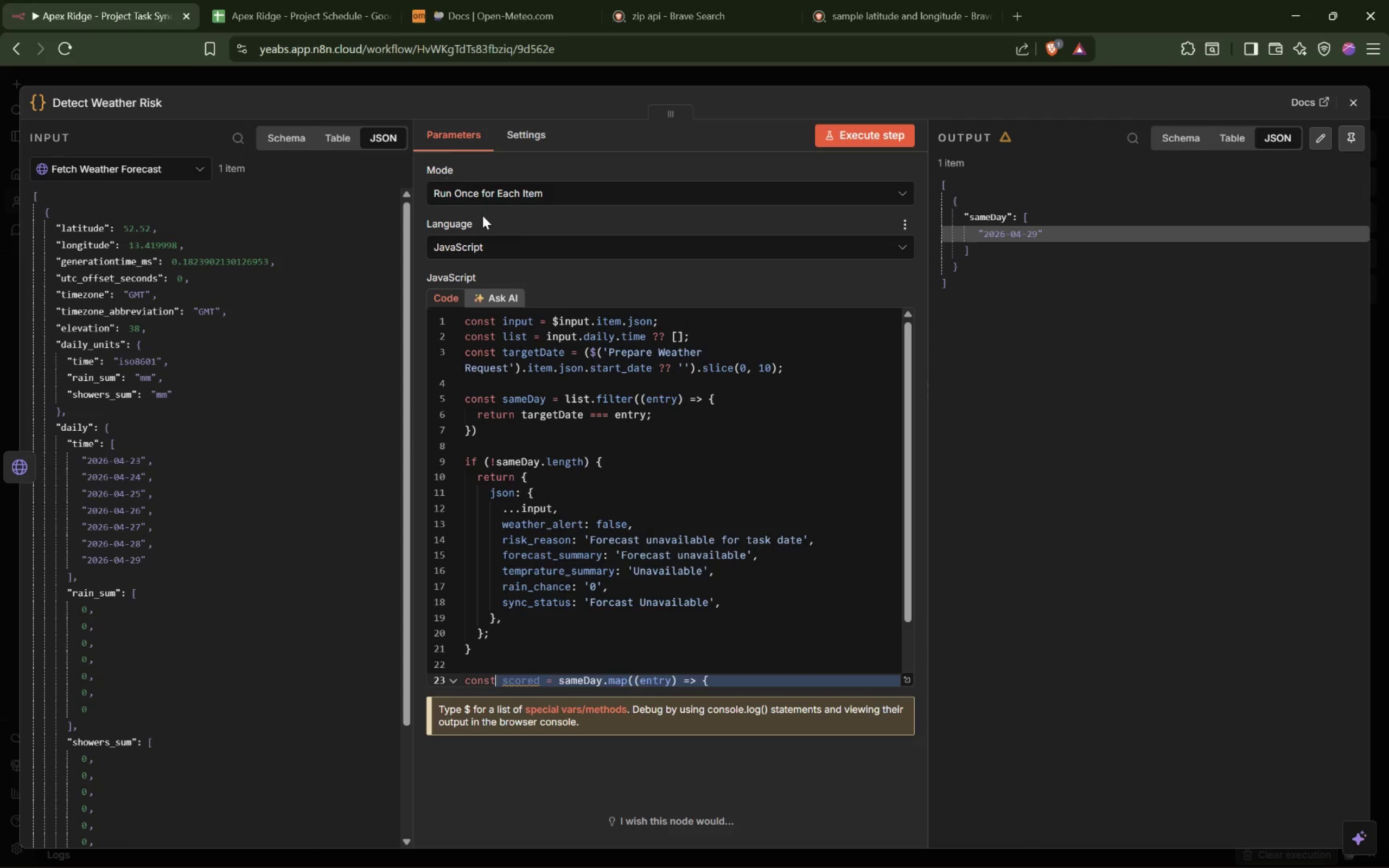 
left_click([7, 460])
 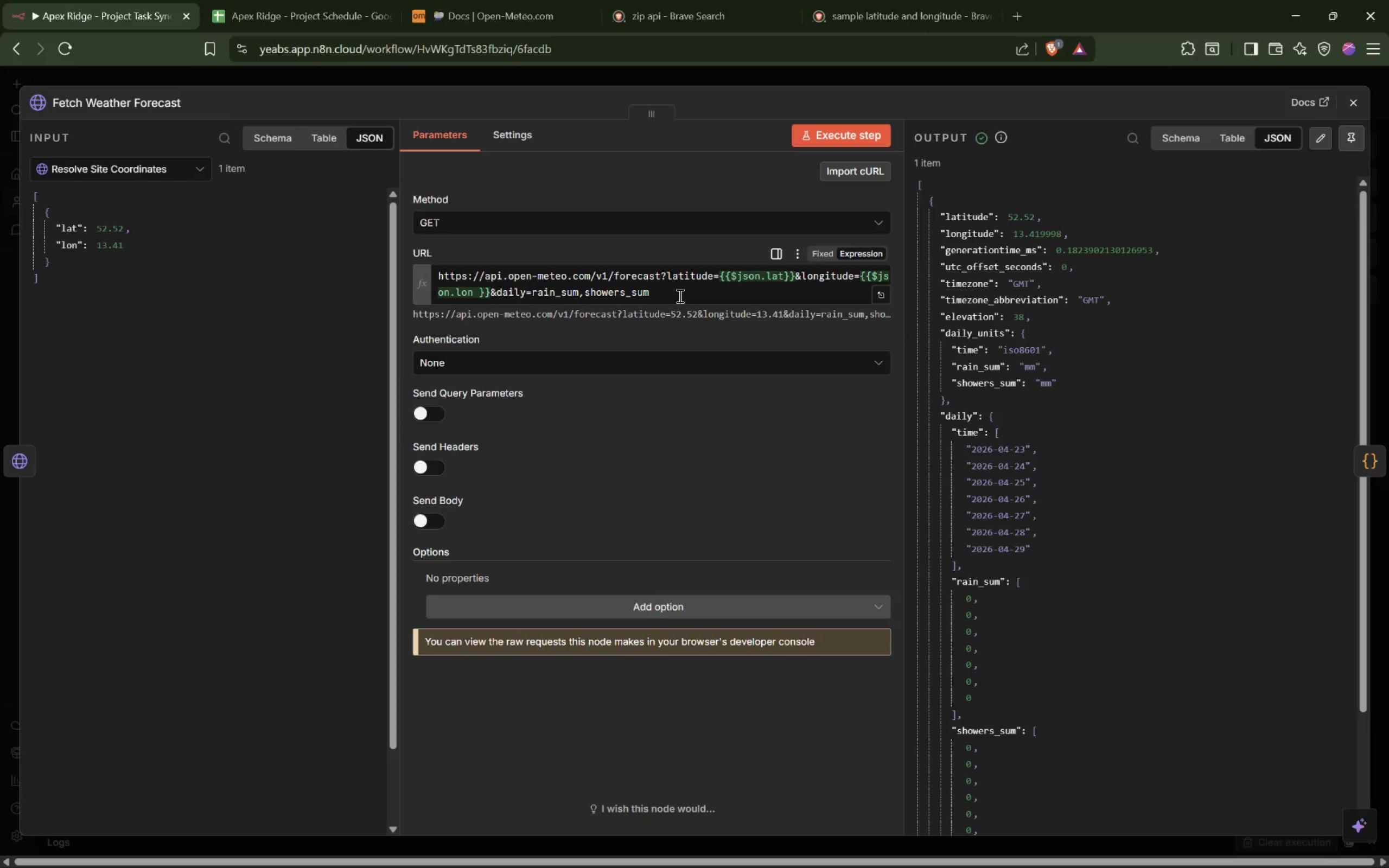 
left_click([679, 296])
 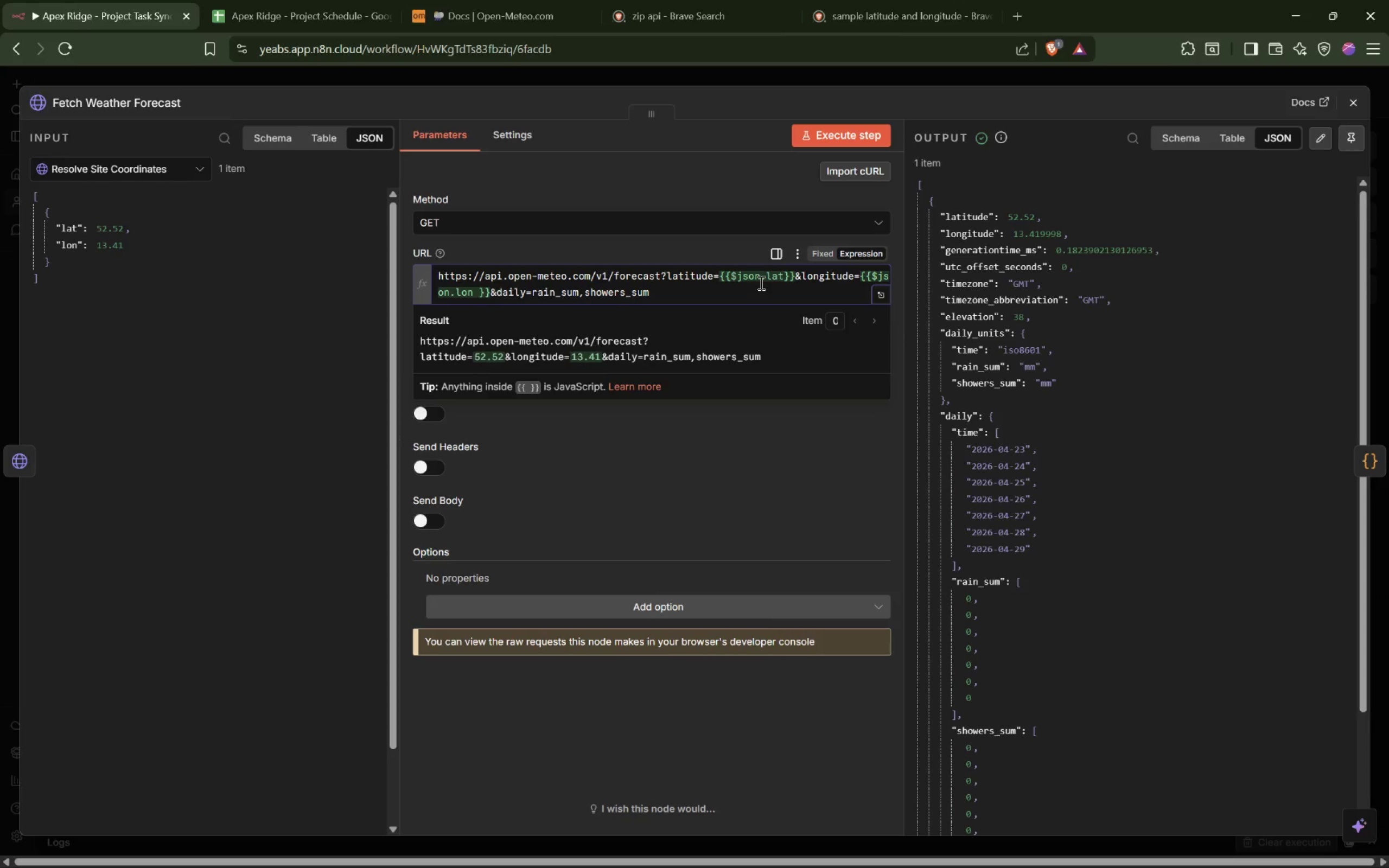 
key(Comma)
 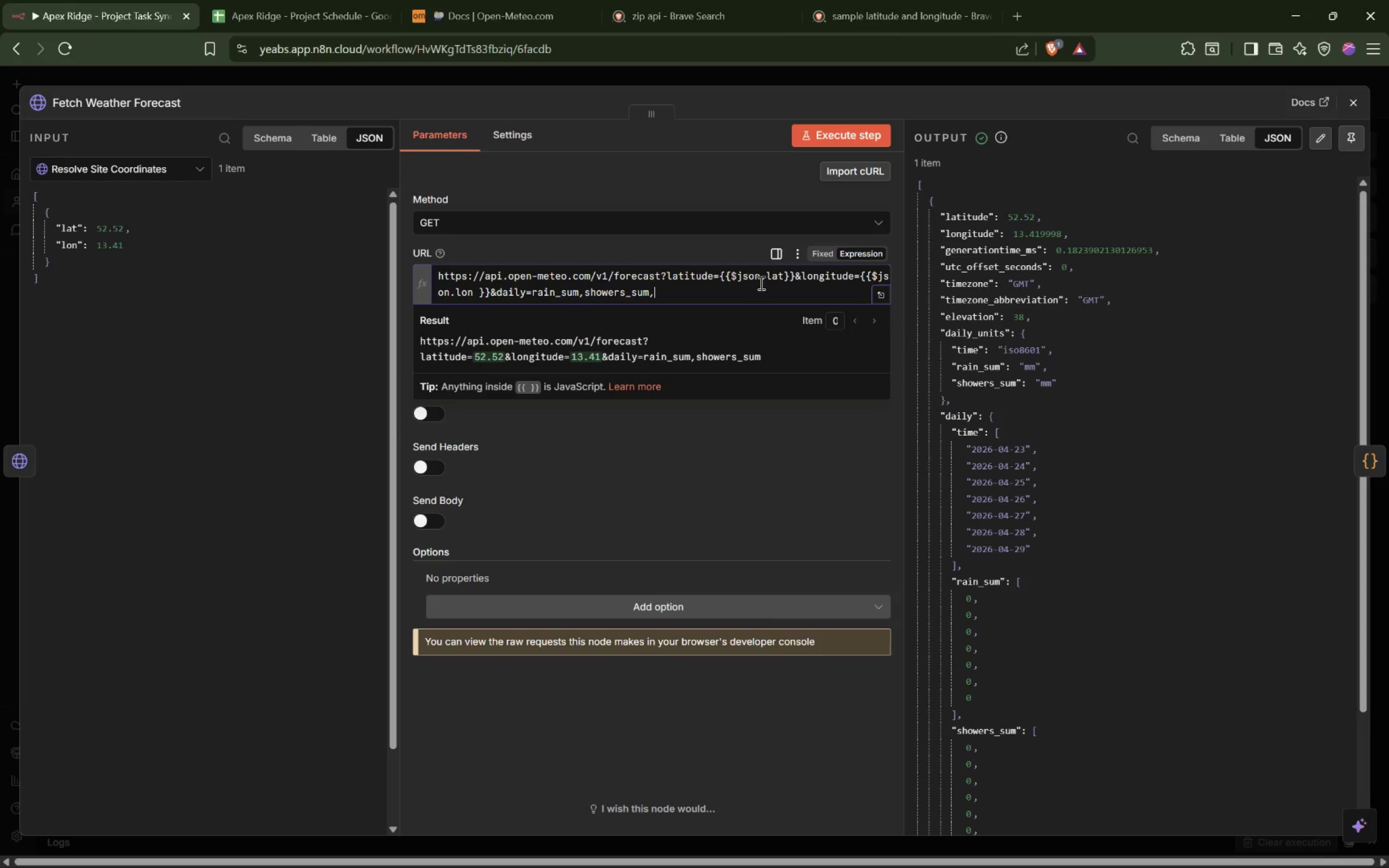 
key(Control+V)
 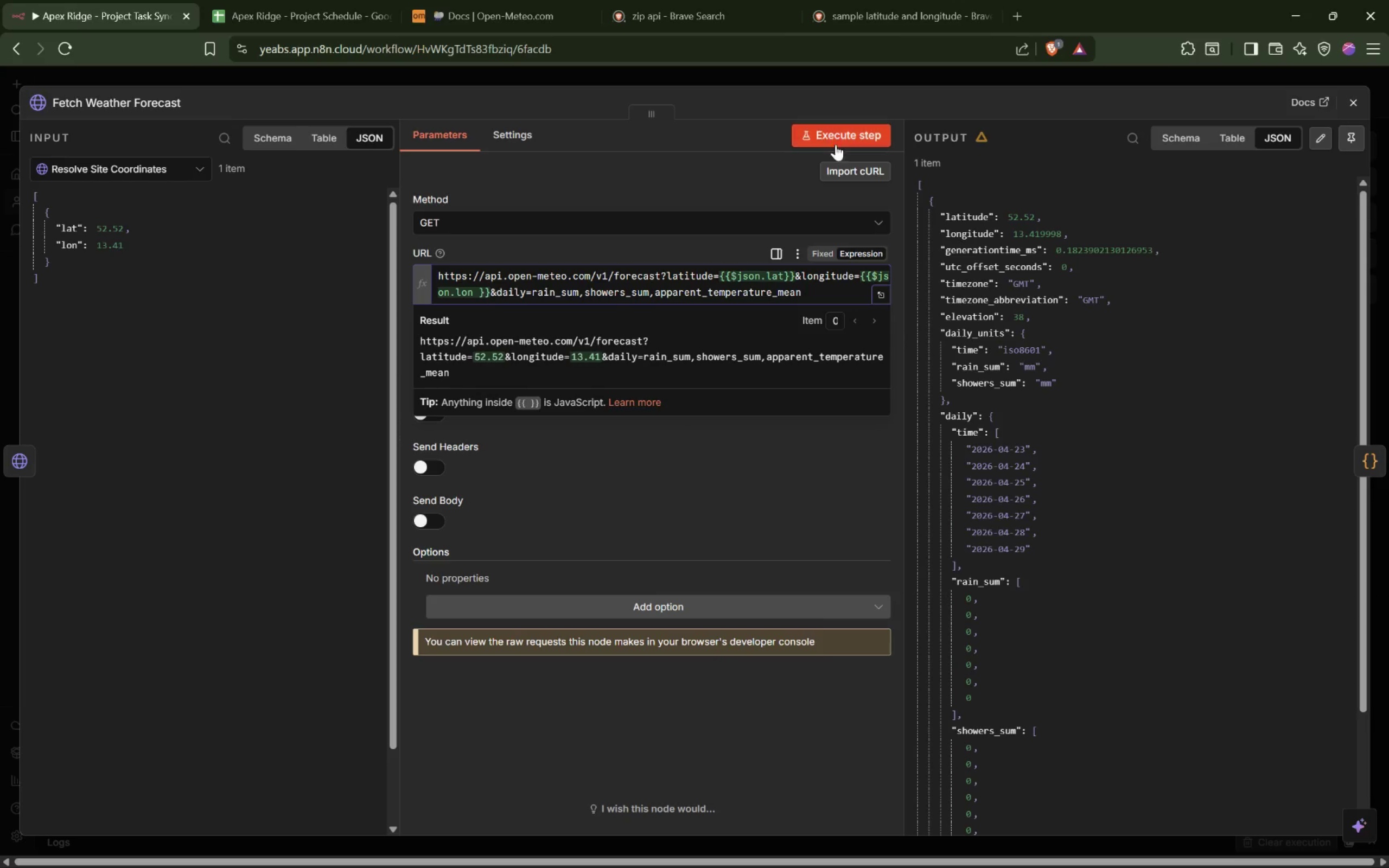 
left_click([822, 145])
 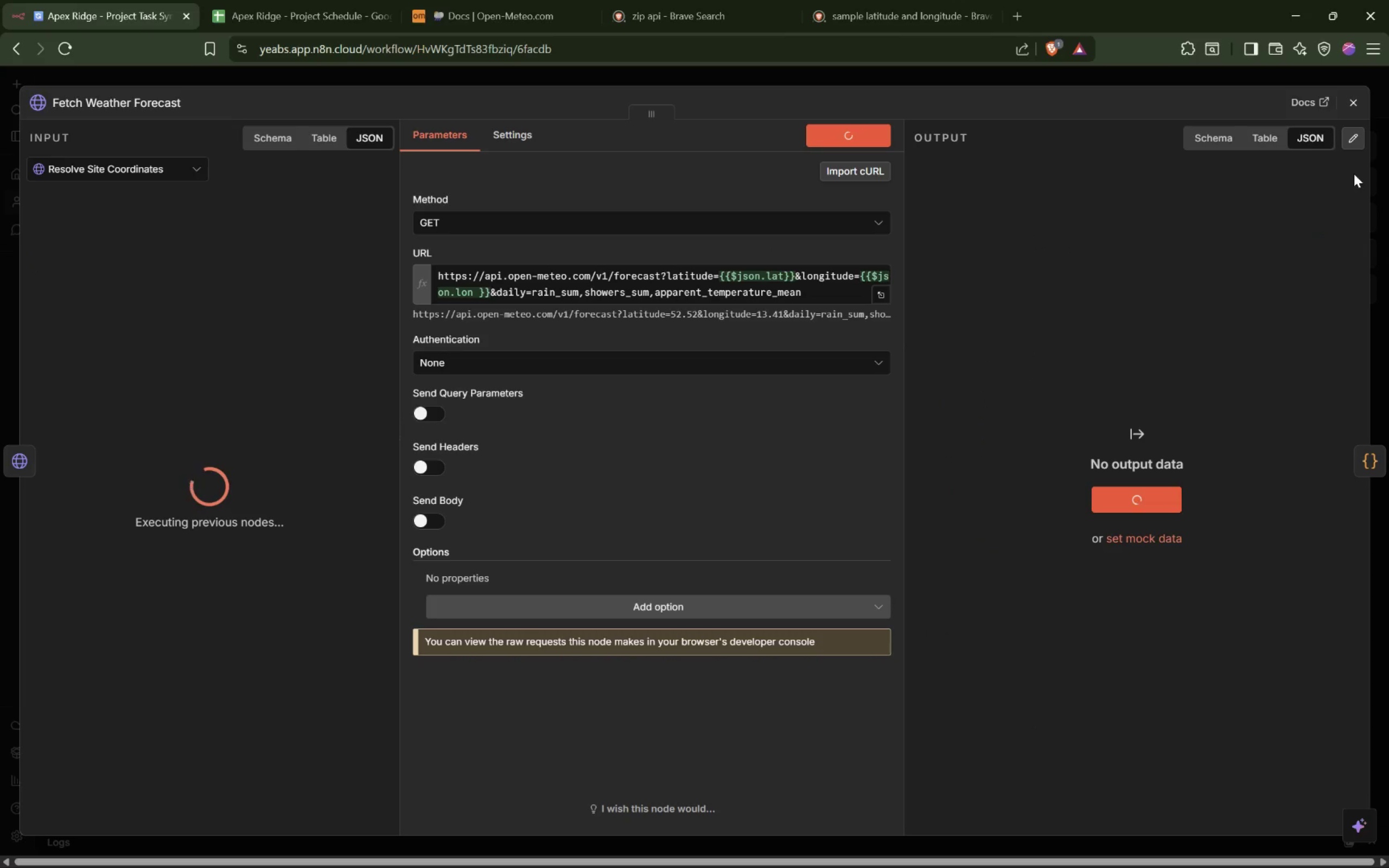 
mouse_move([1358, 137])
 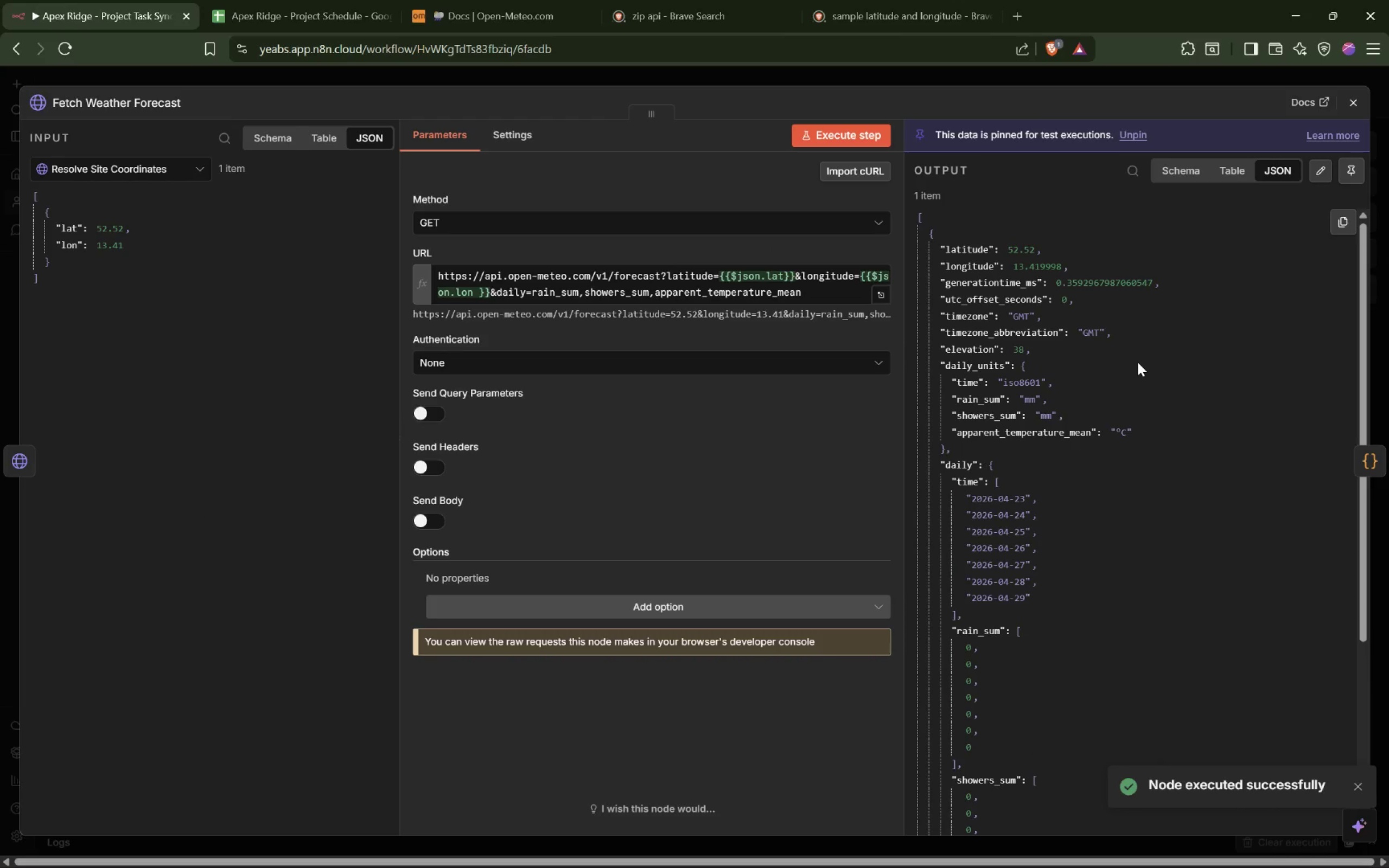 
scroll: coordinate [1126, 381], scroll_direction: down, amount: 7.0
 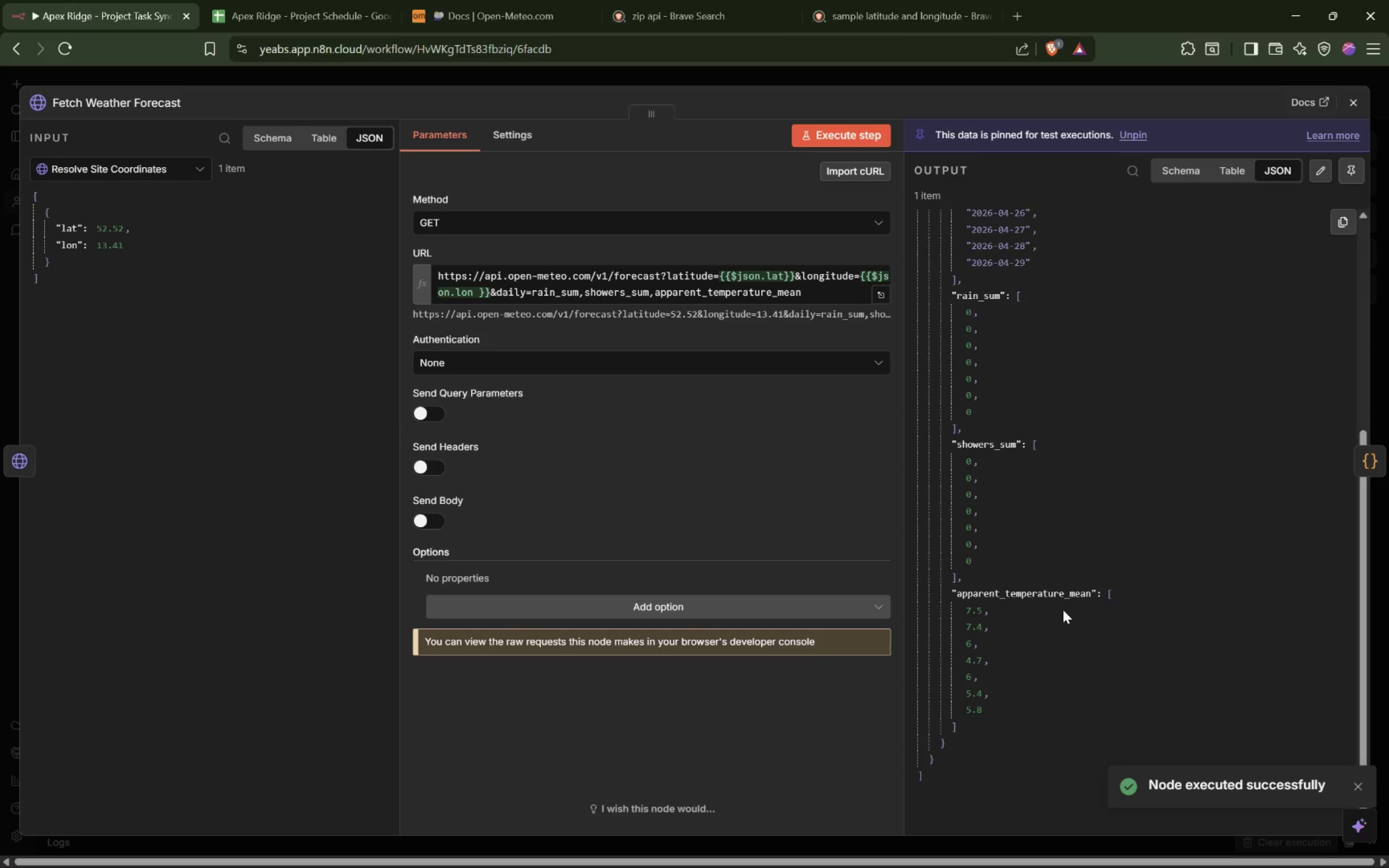 
scroll: coordinate [1067, 606], scroll_direction: up, amount: 3.0
 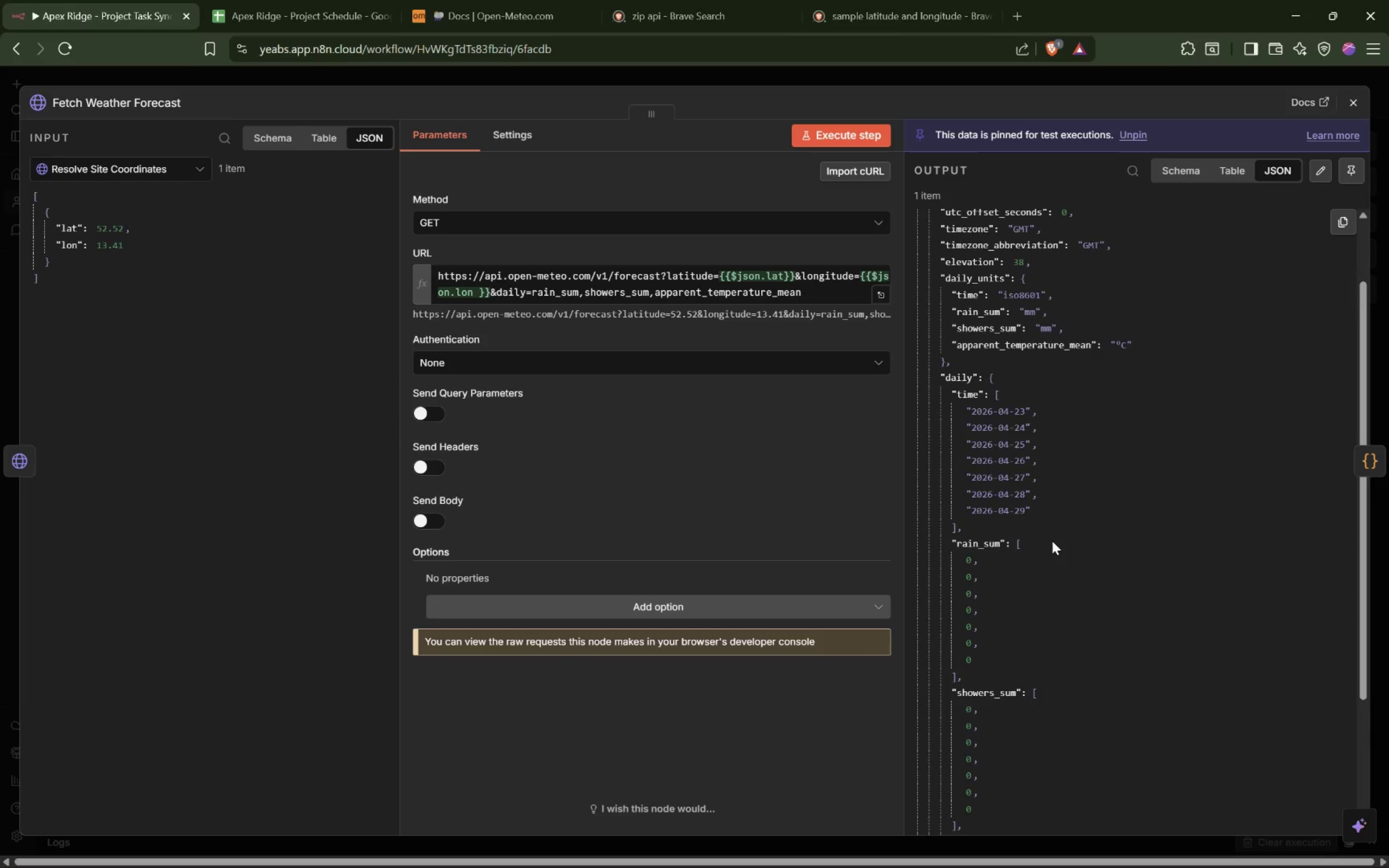 
scroll: coordinate [1054, 534], scroll_direction: down, amount: 7.0
 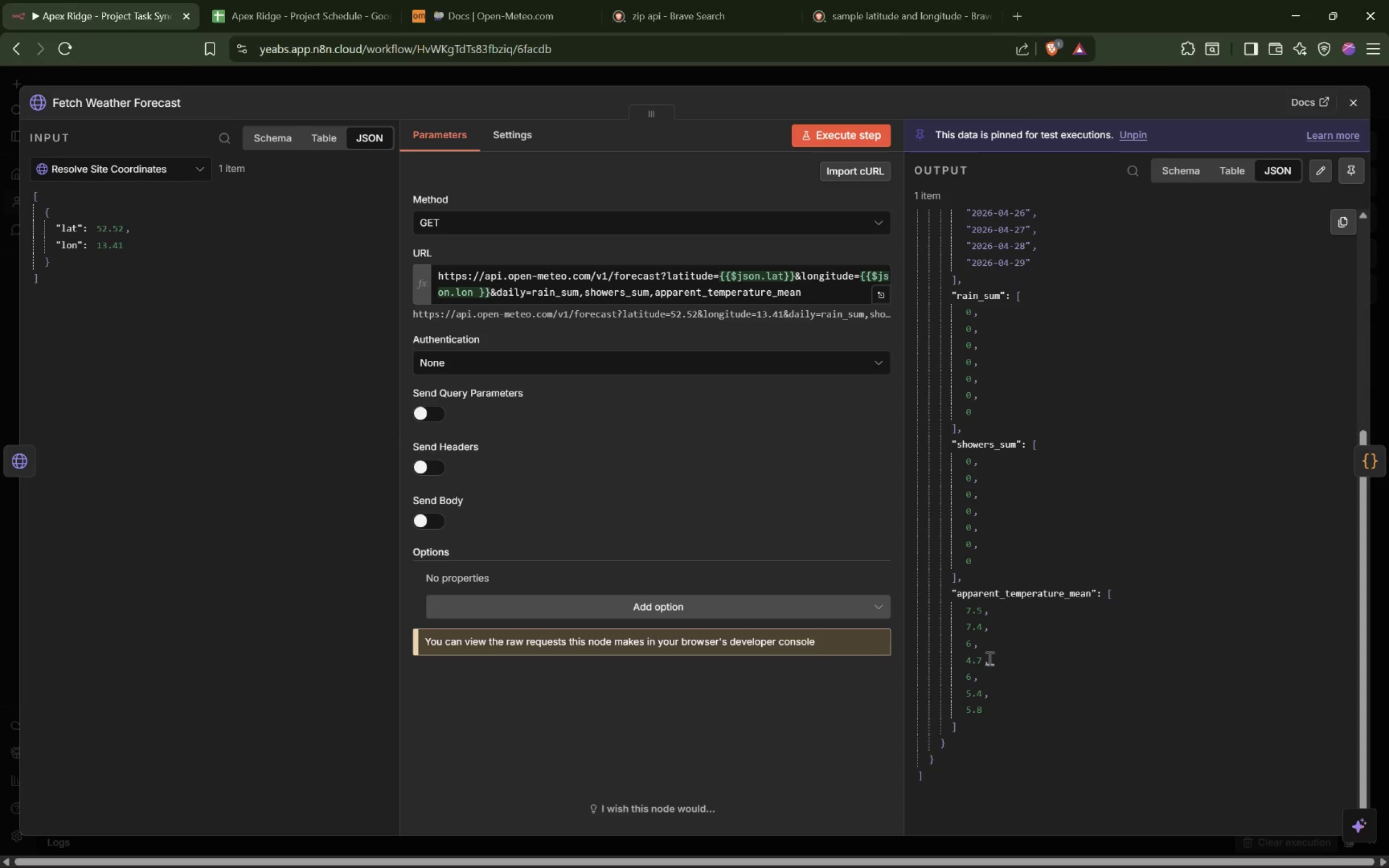 
left_click_drag(start_coordinate=[989, 708], to_coordinate=[967, 707])
 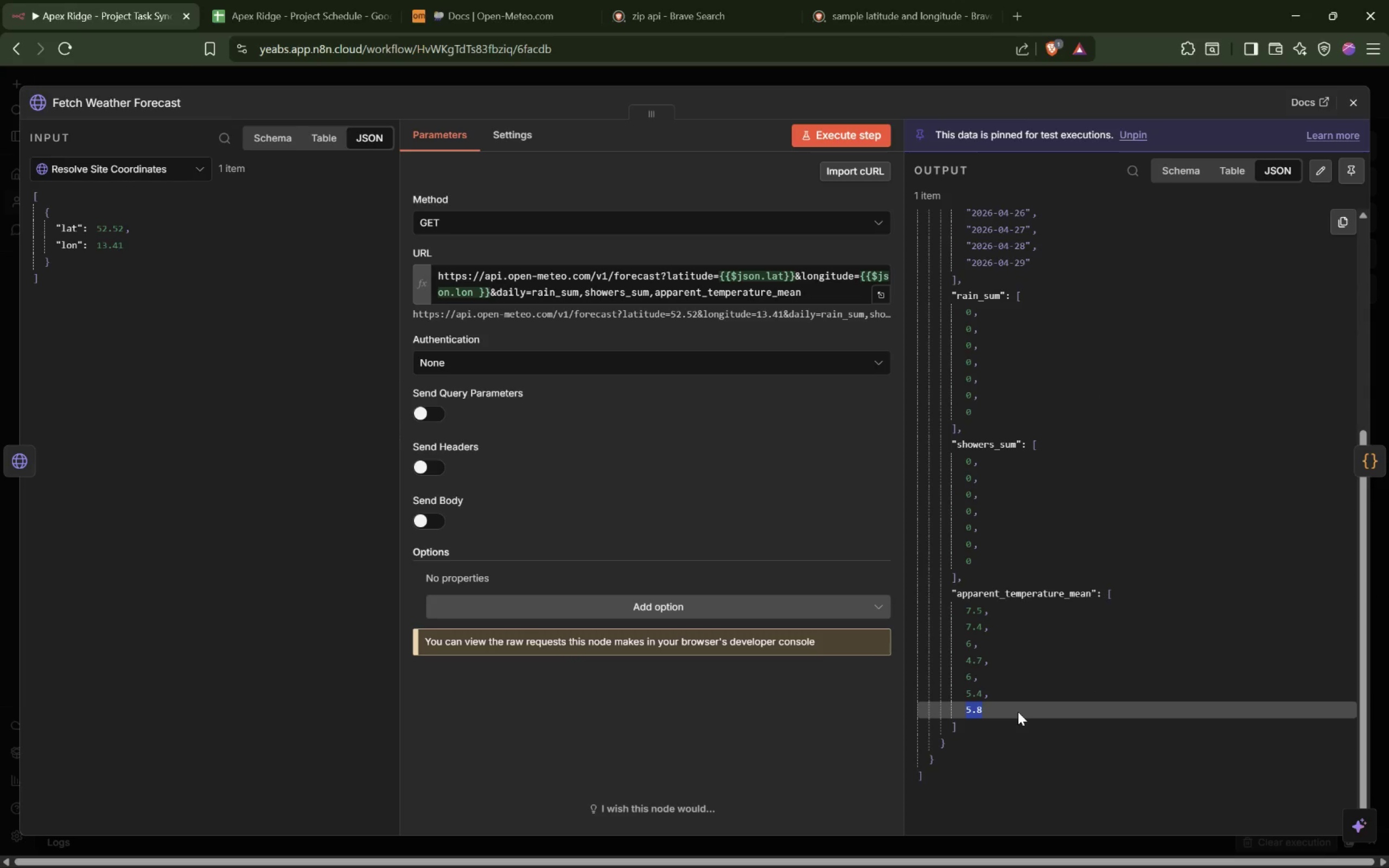 
left_click([1018, 712])
 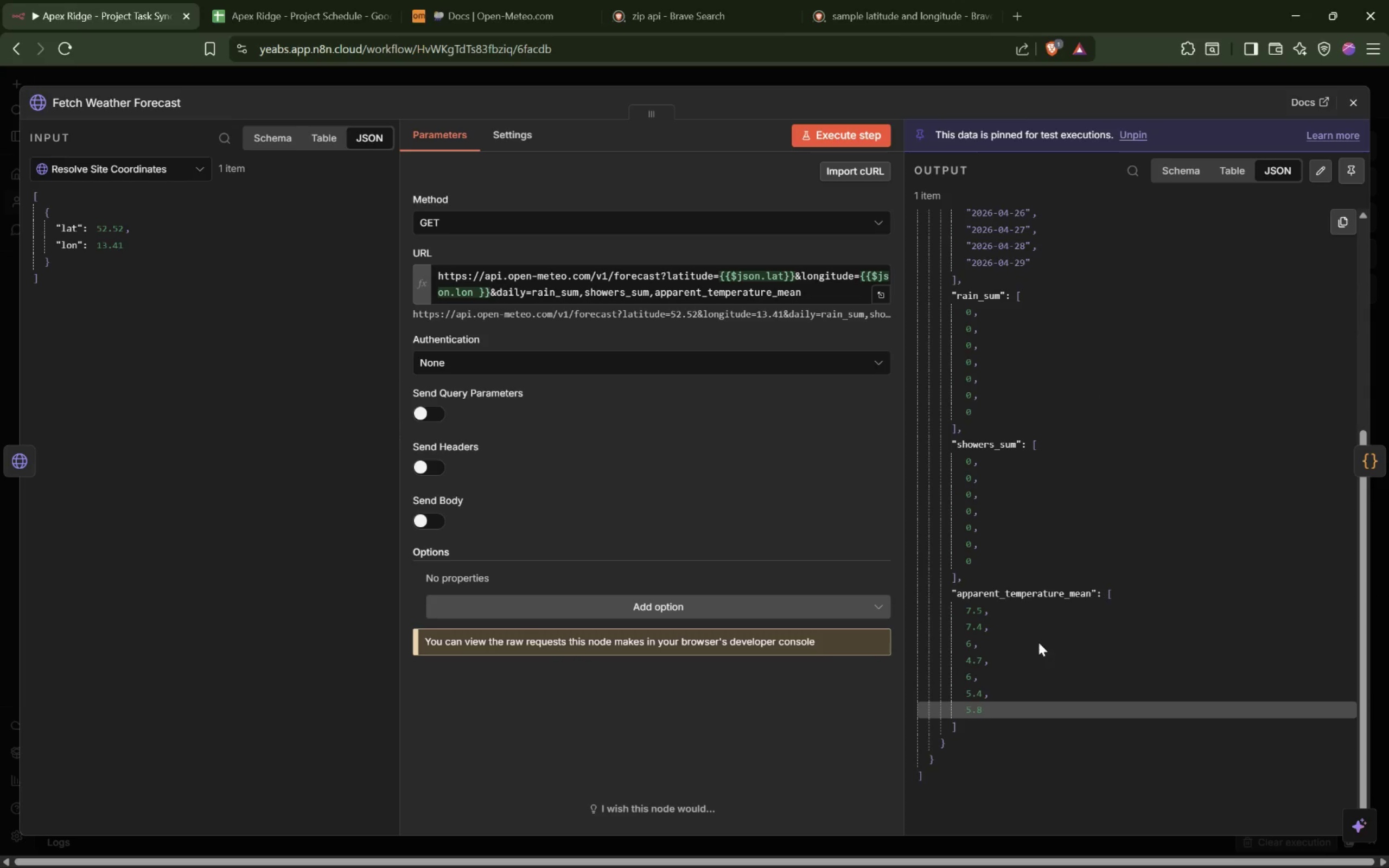 
scroll: coordinate [1033, 576], scroll_direction: up, amount: 3.0
 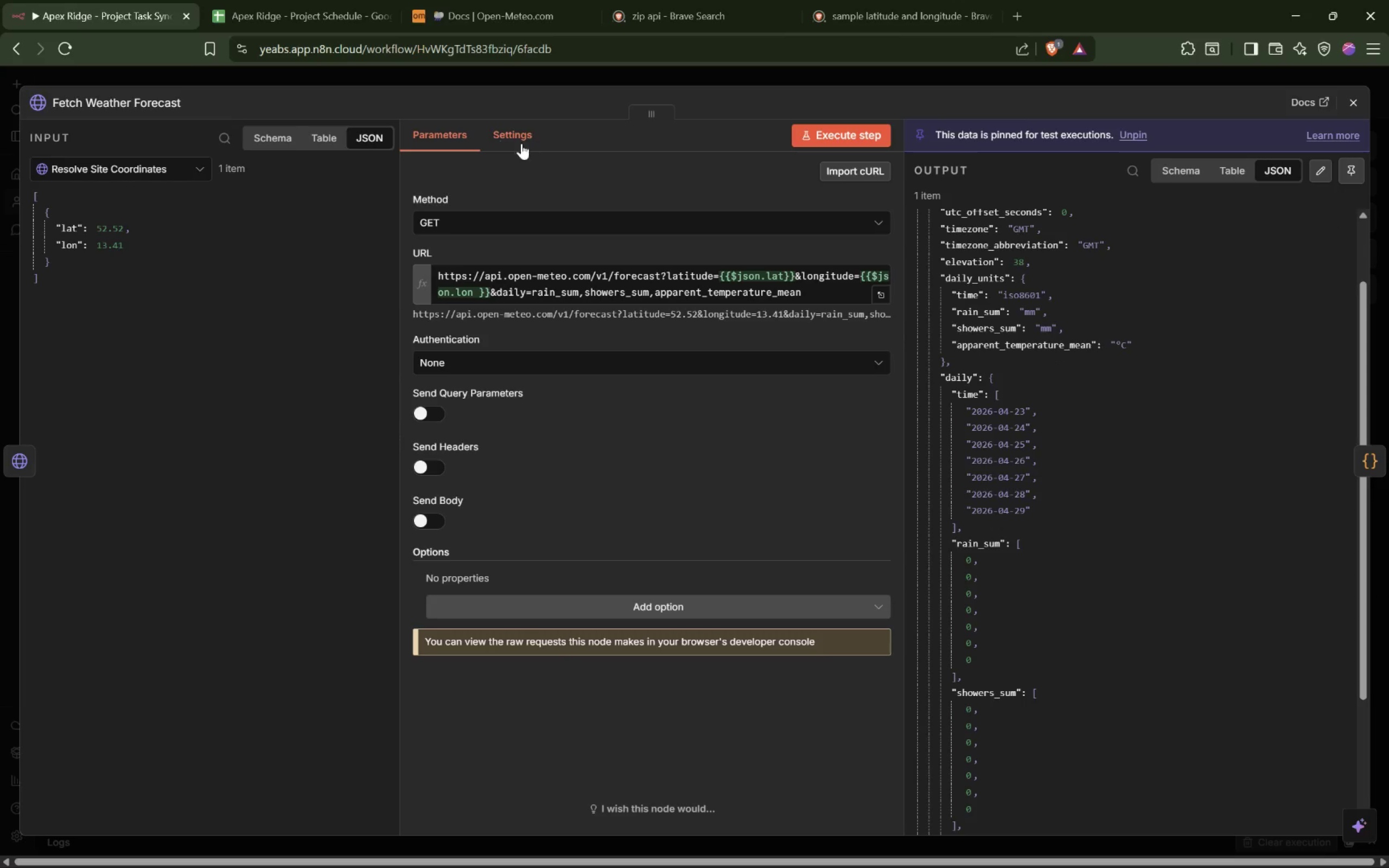 
left_click([1375, 456])
 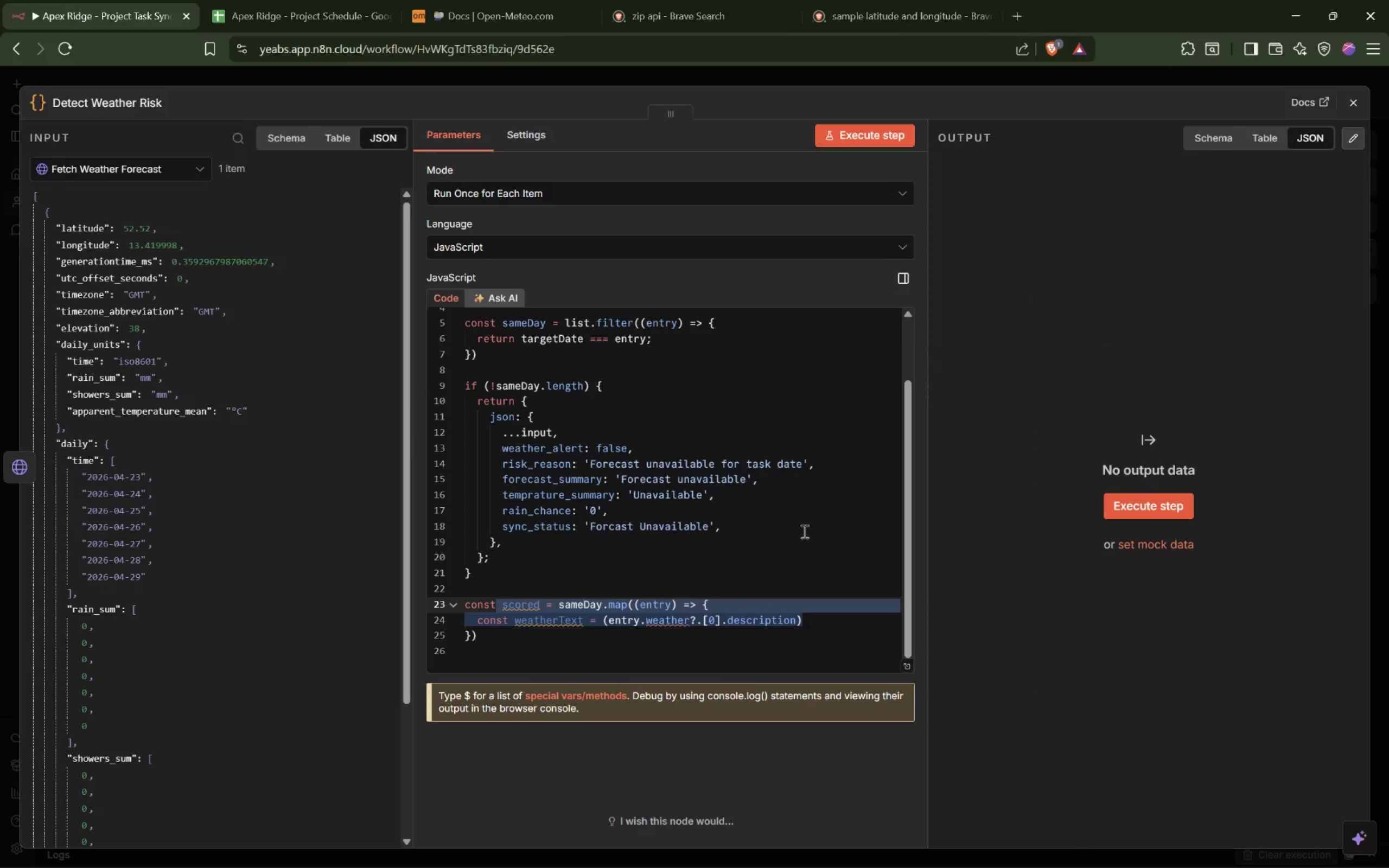 
left_click_drag(start_coordinate=[820, 619], to_coordinate=[461, 593])
 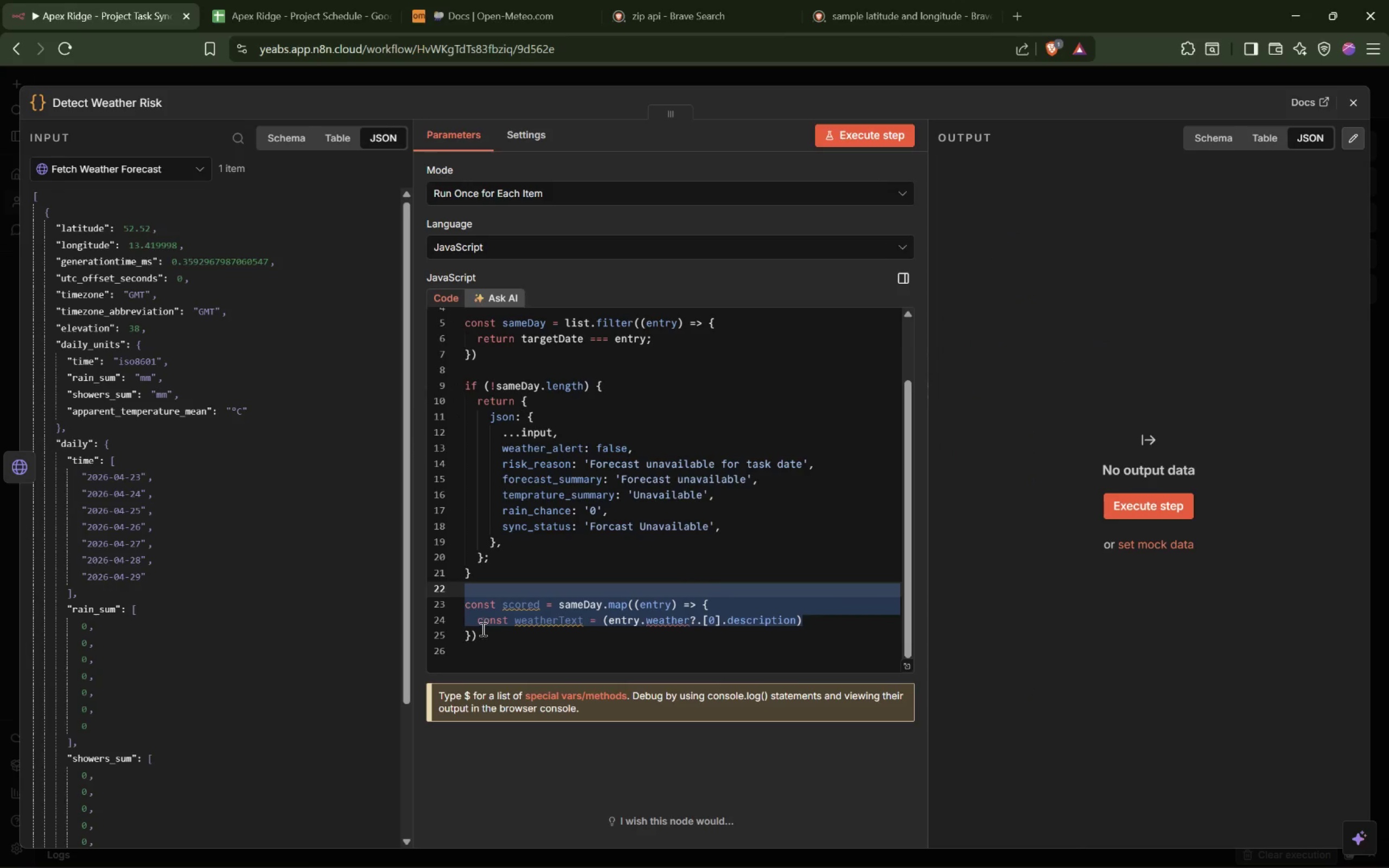 
left_click_drag(start_coordinate=[482, 635], to_coordinate=[458, 607])
 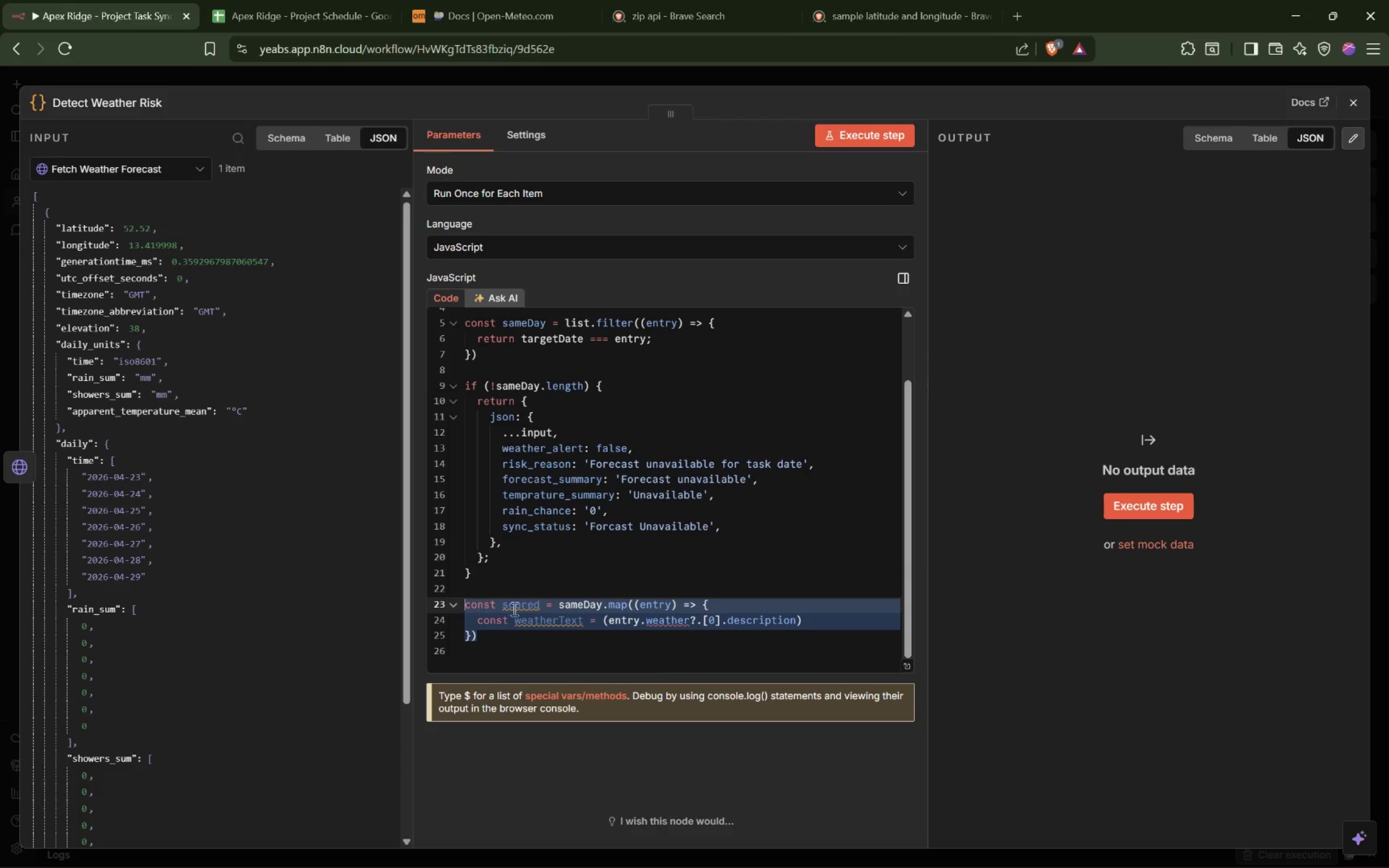 
left_click([552, 615])
 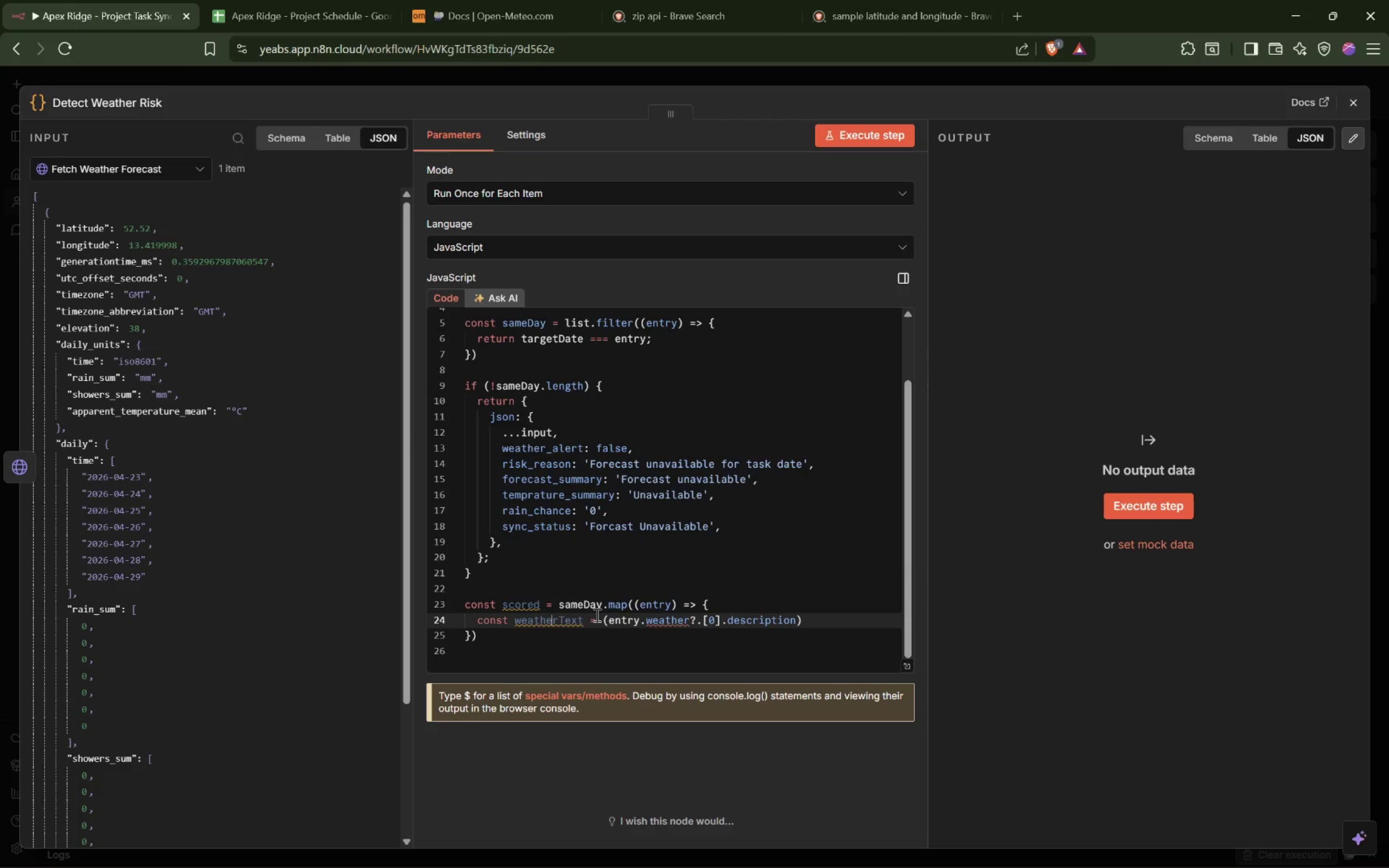 
wait(9.2)
 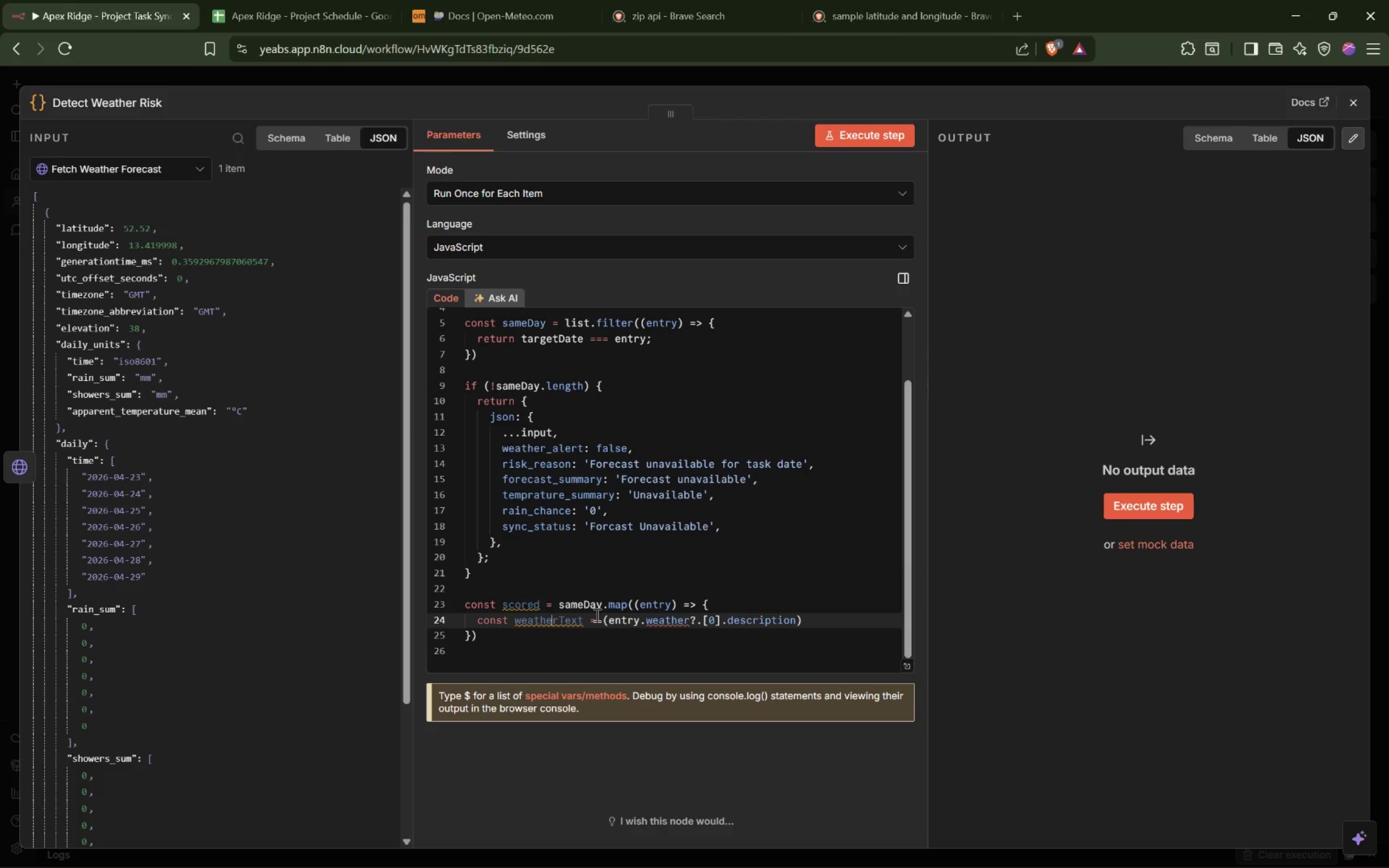 
left_click([948, 743])